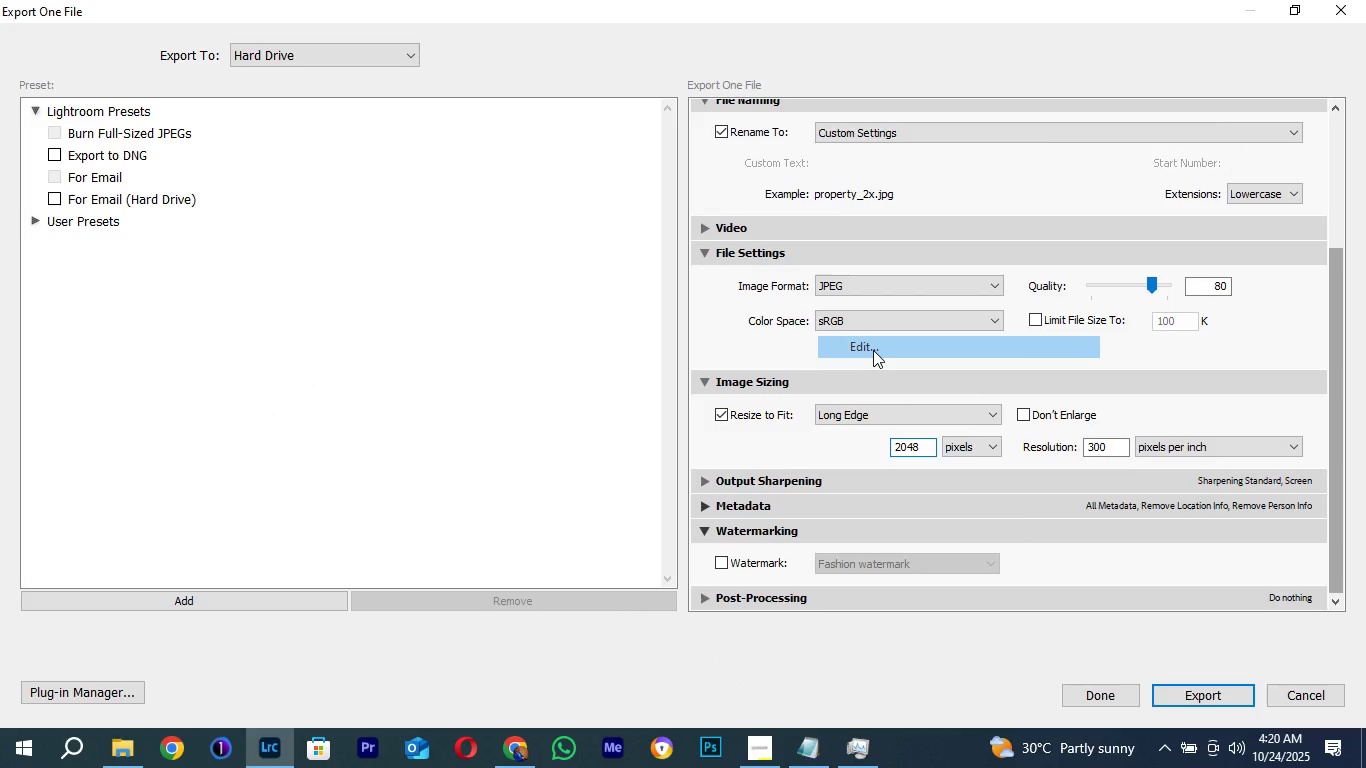 
left_click([873, 350])
 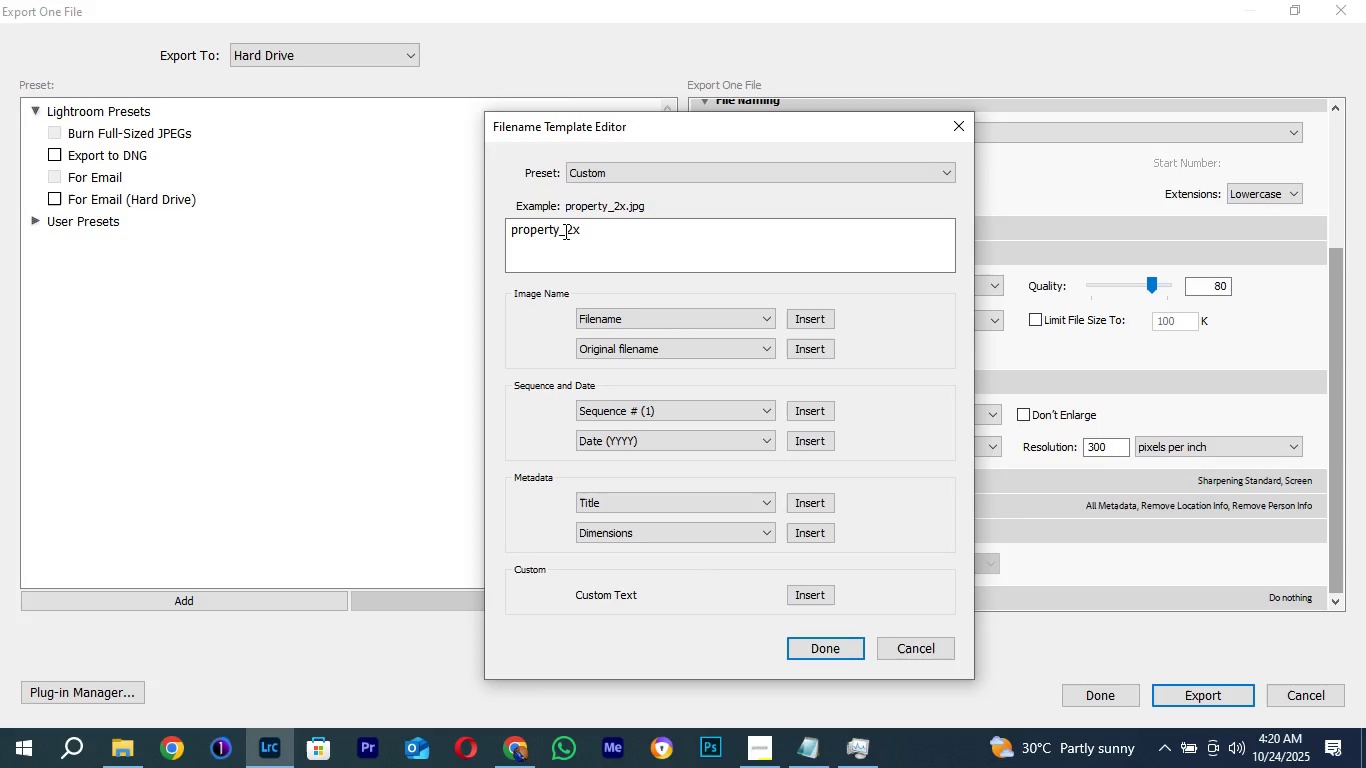 
left_click([566, 229])
 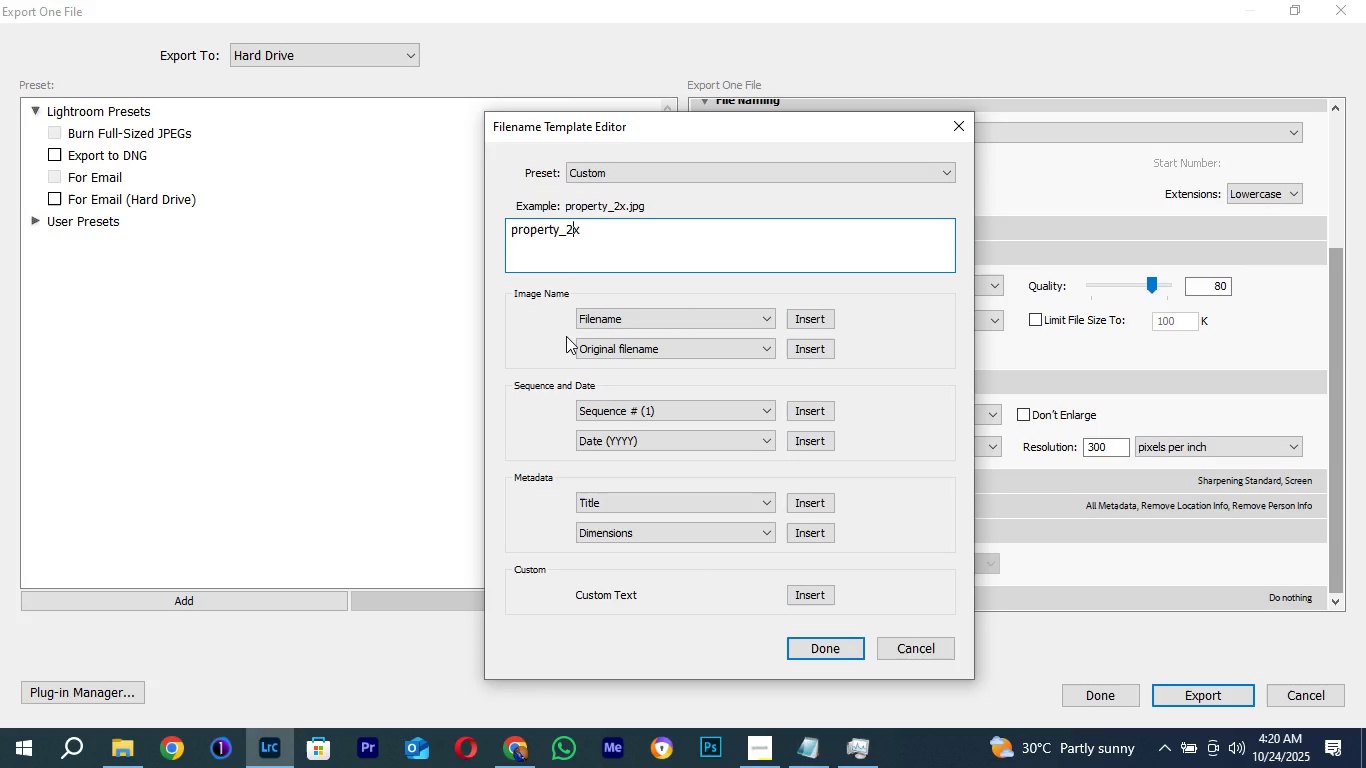 
key(ArrowRight)
 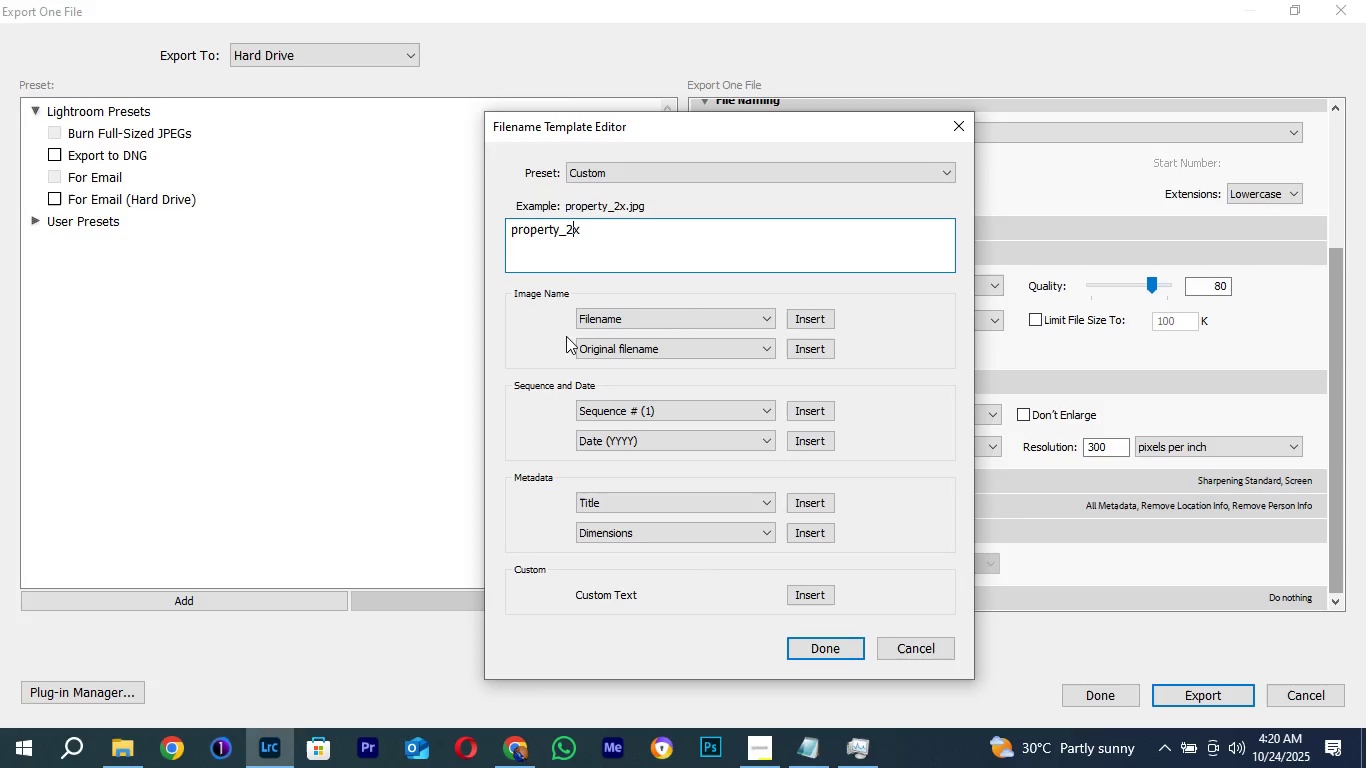 
key(Backspace)
 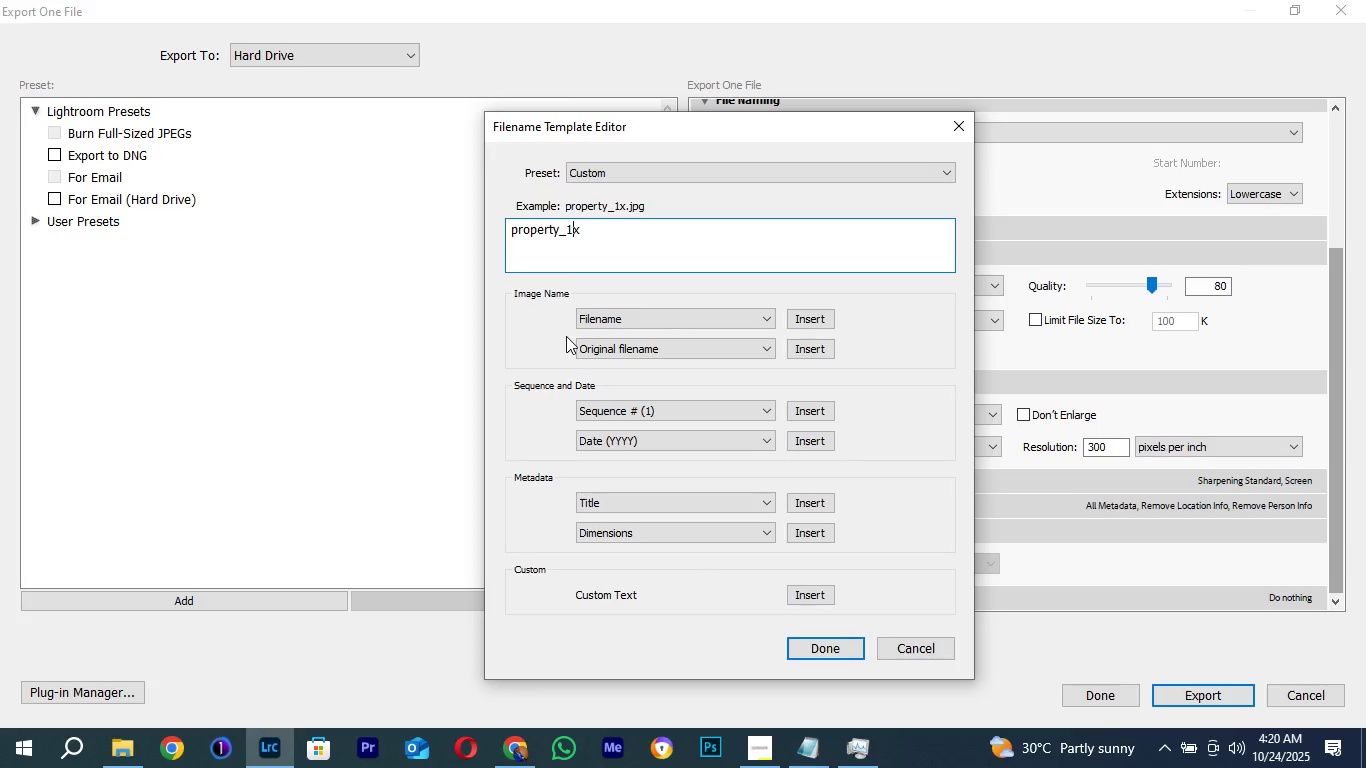 
key(1)
 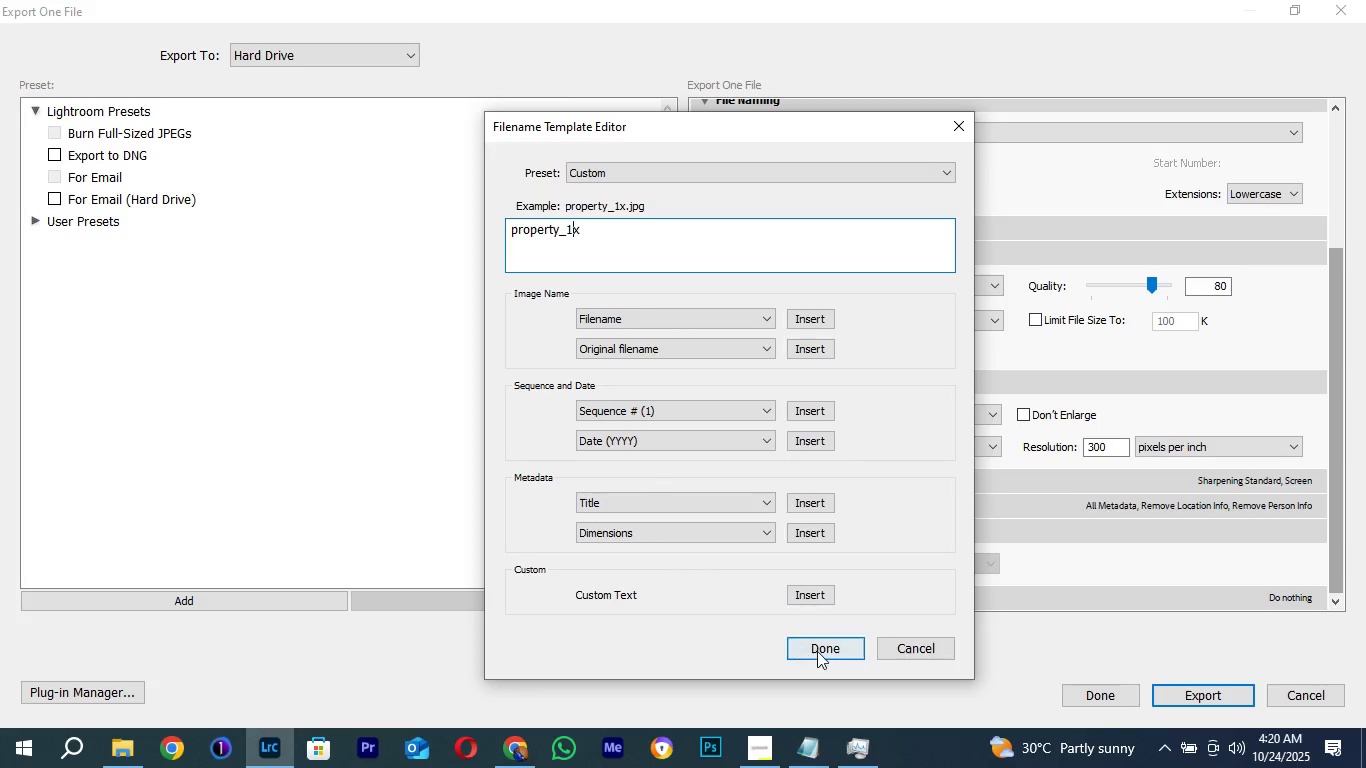 
left_click([817, 651])
 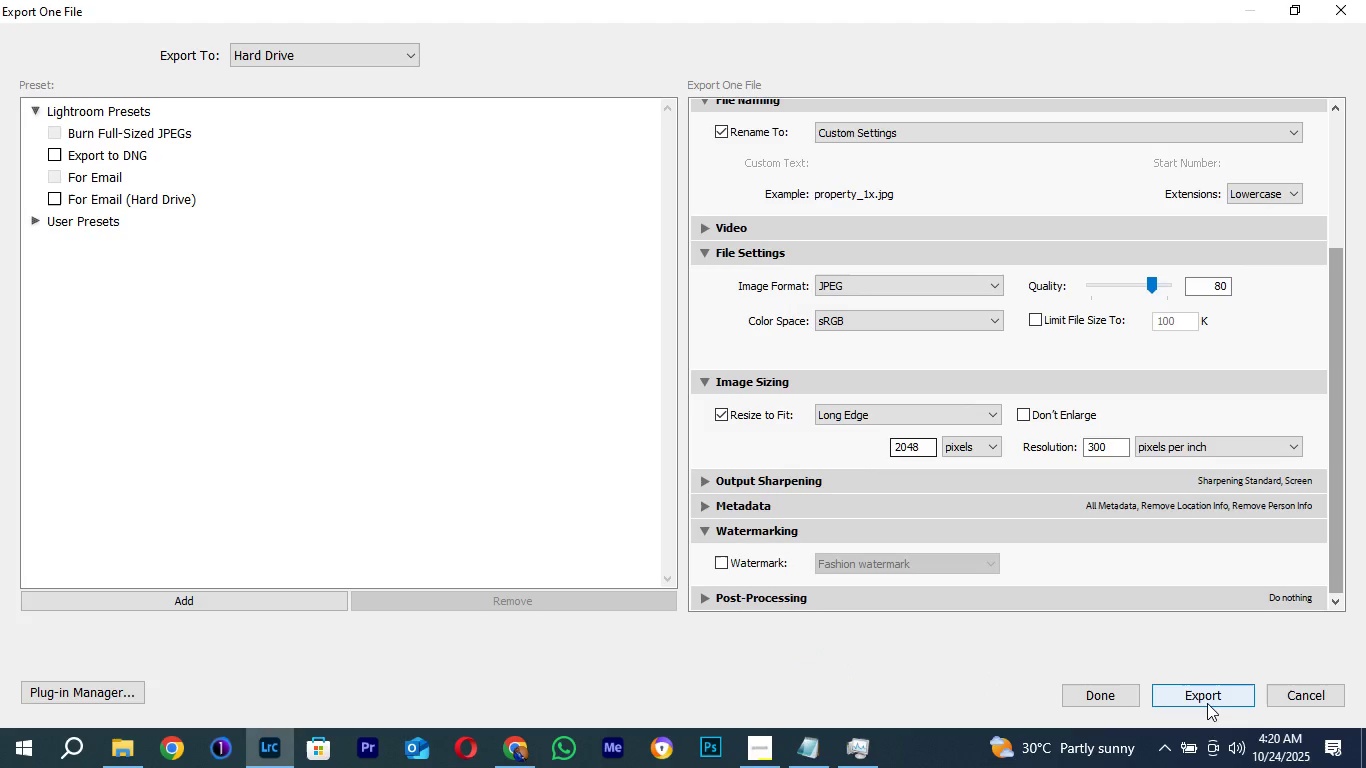 
left_click([1197, 693])
 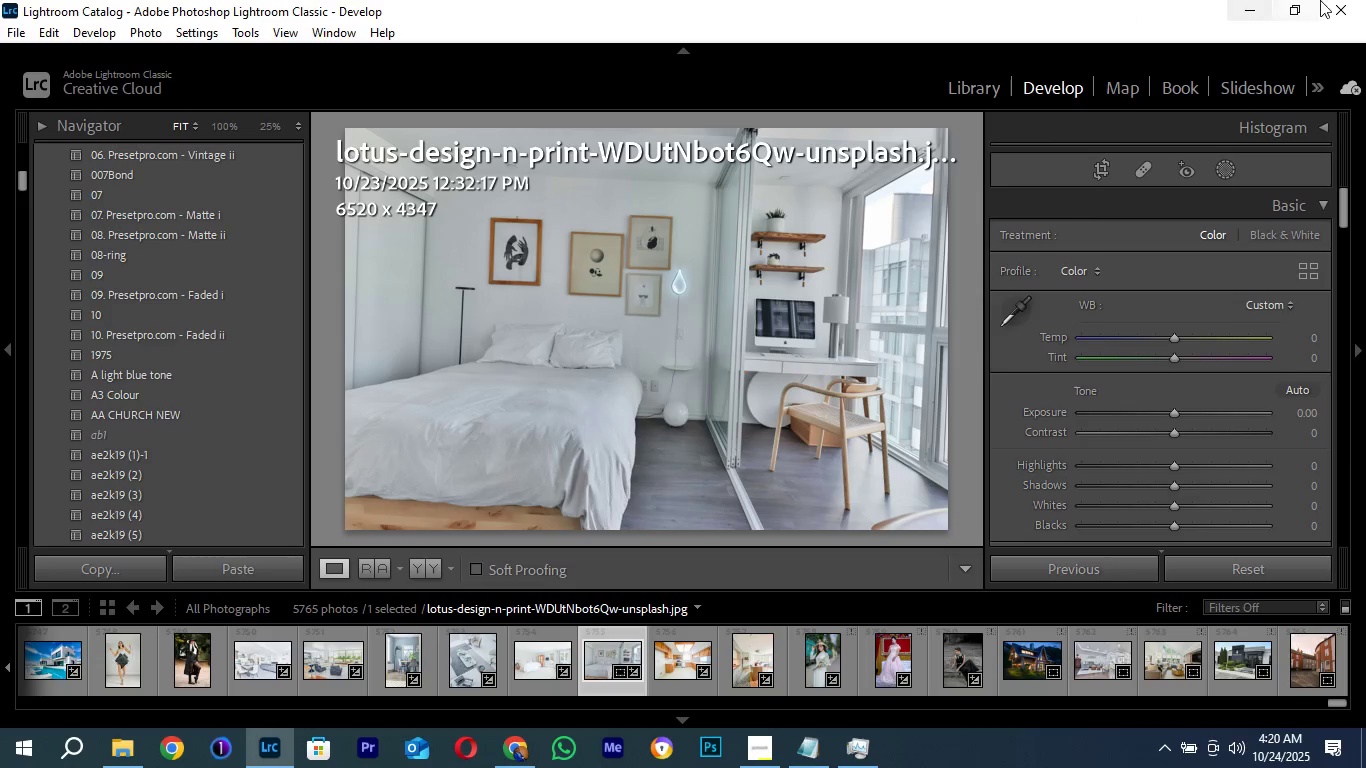 
wait(5.47)
 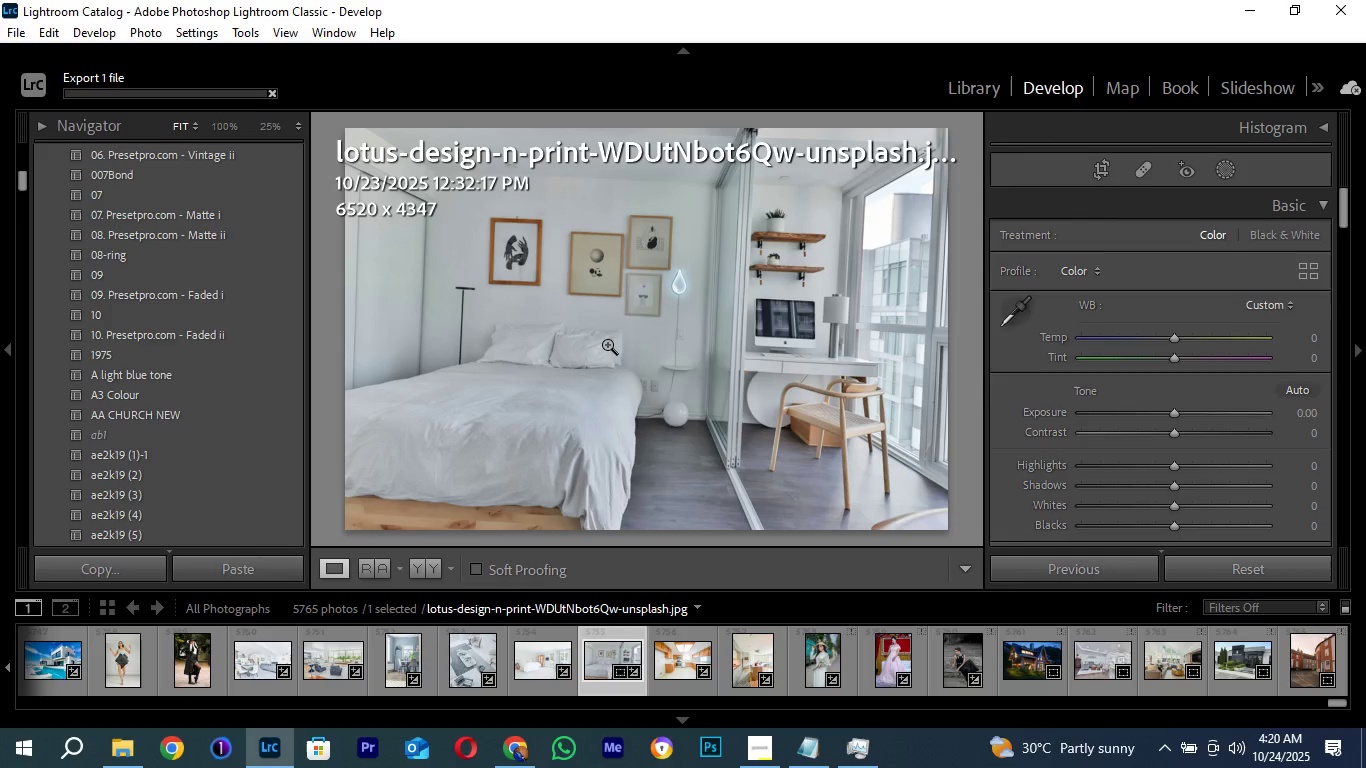 
left_click([1258, 4])
 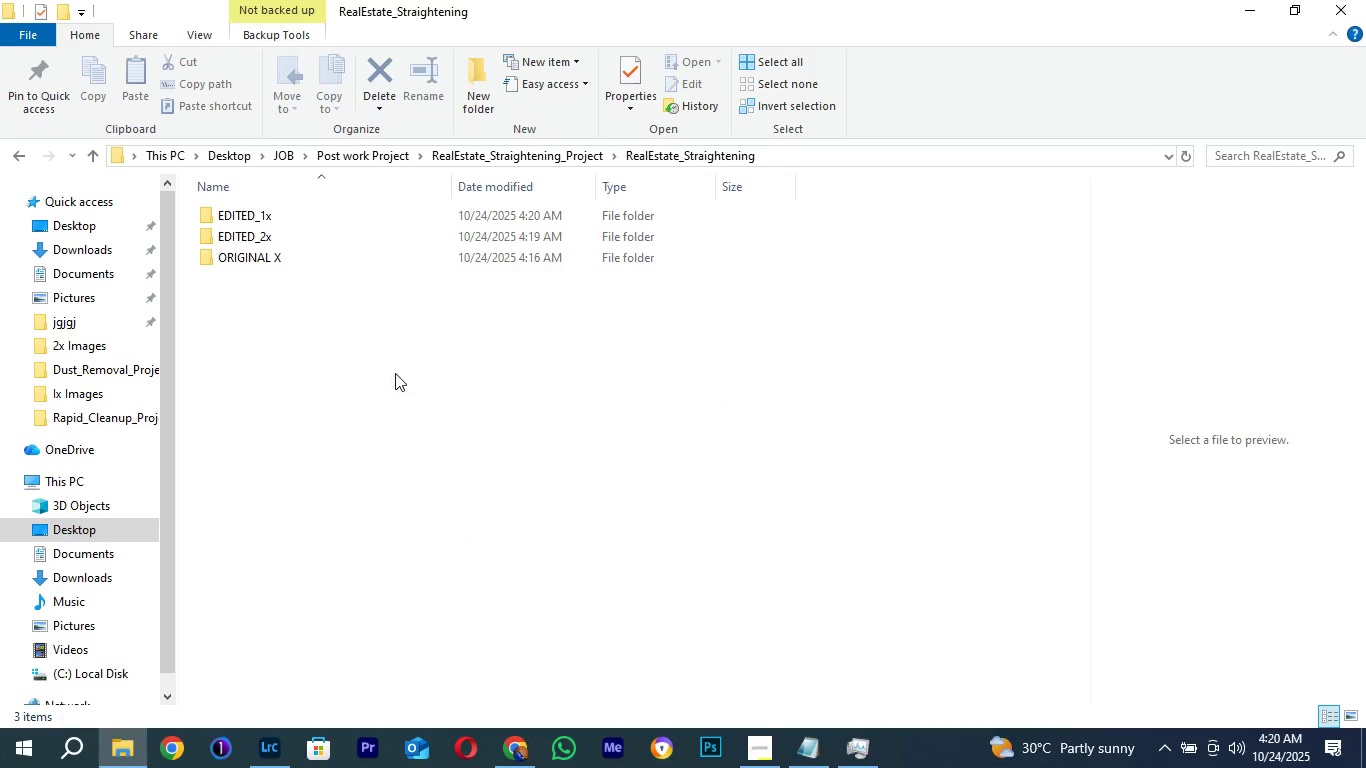 
left_click([395, 373])
 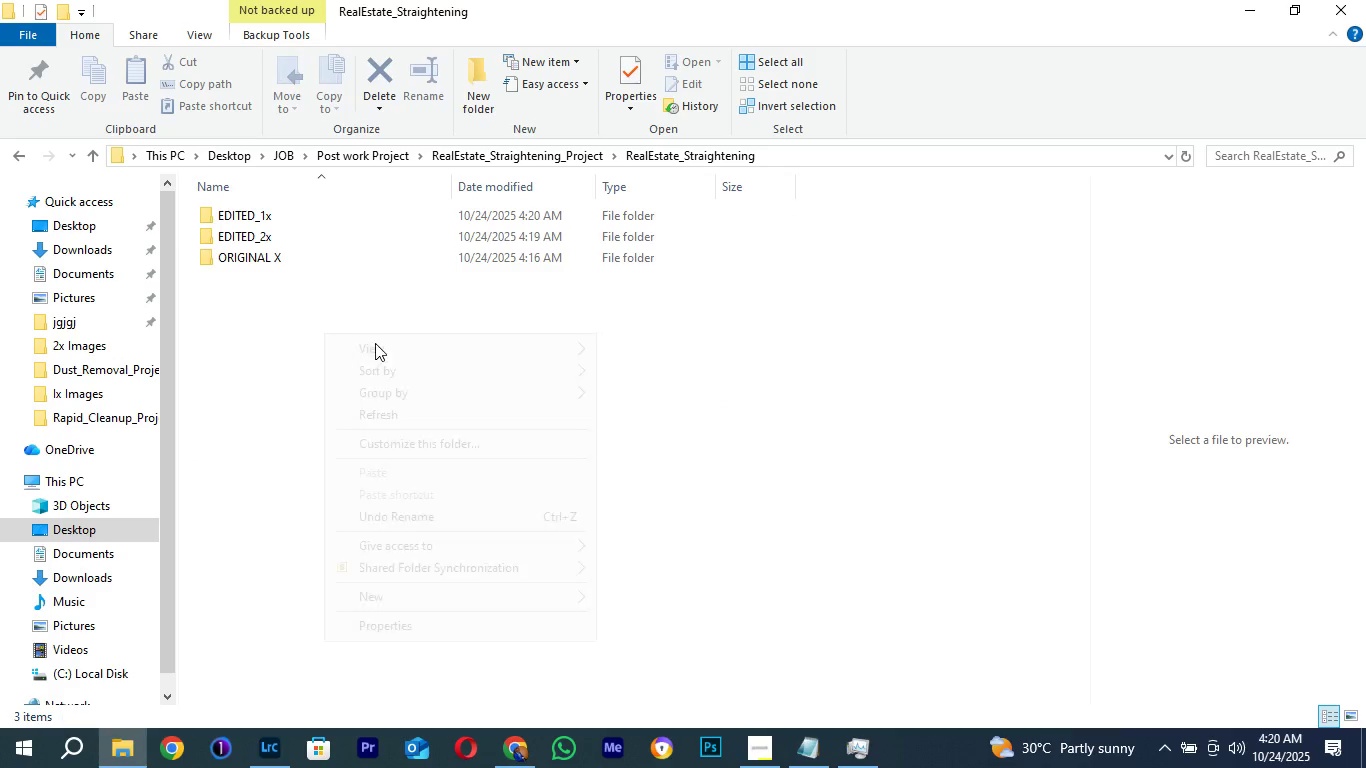 
right_click([324, 333])
 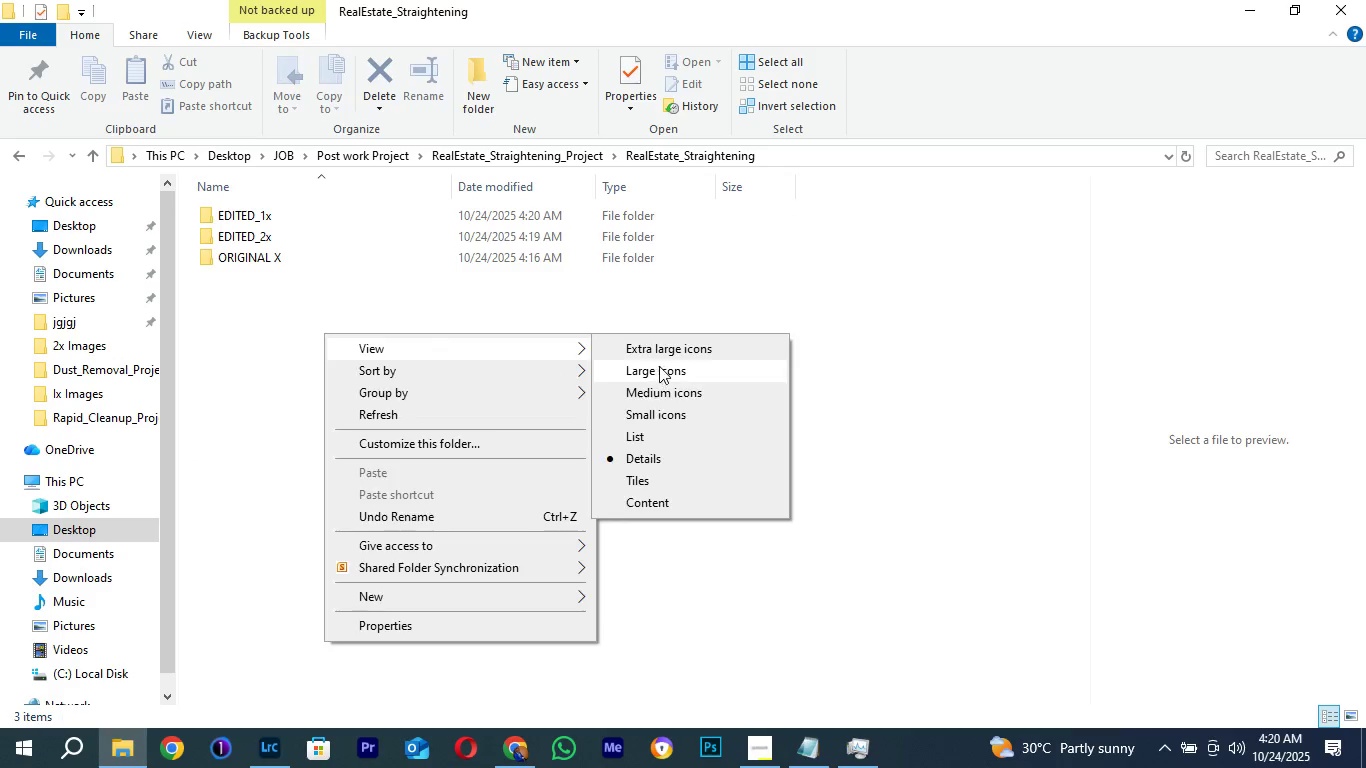 
left_click([659, 366])
 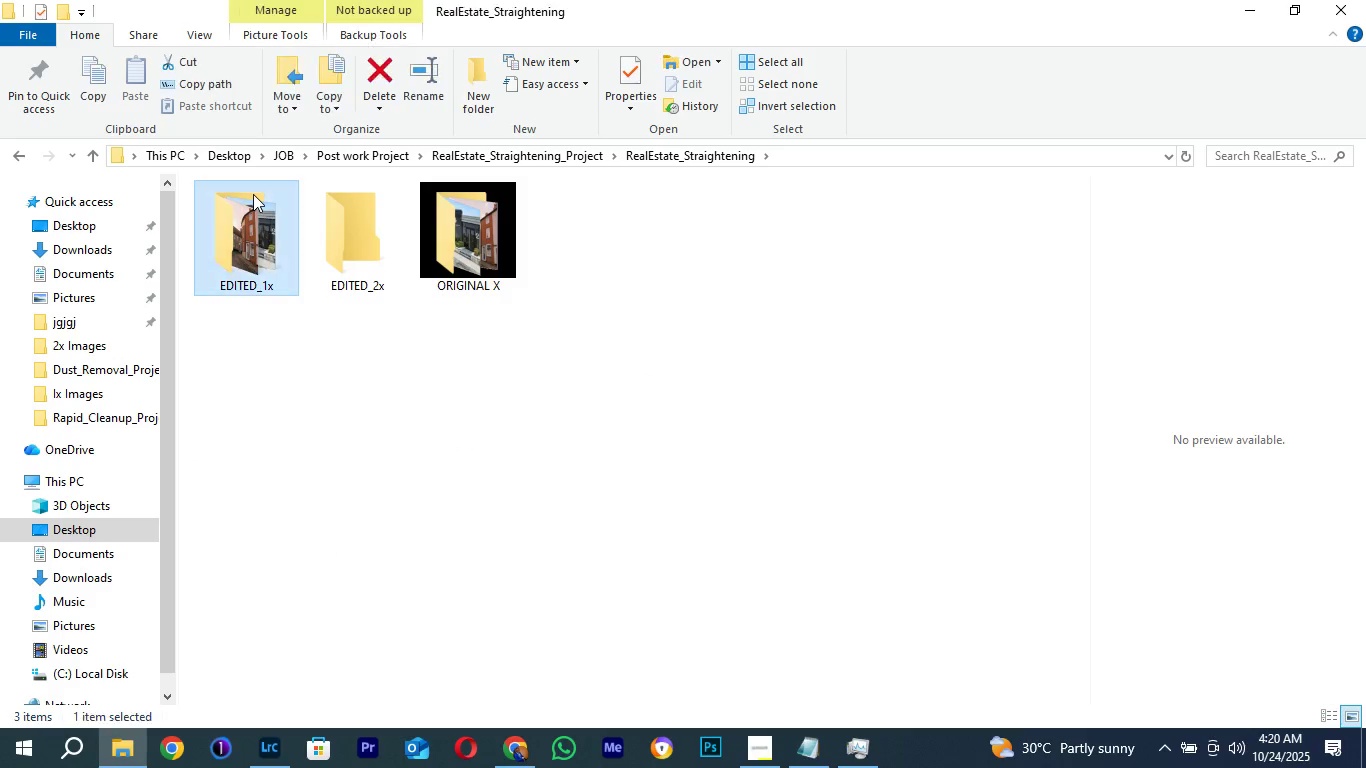 
double_click([253, 194])
 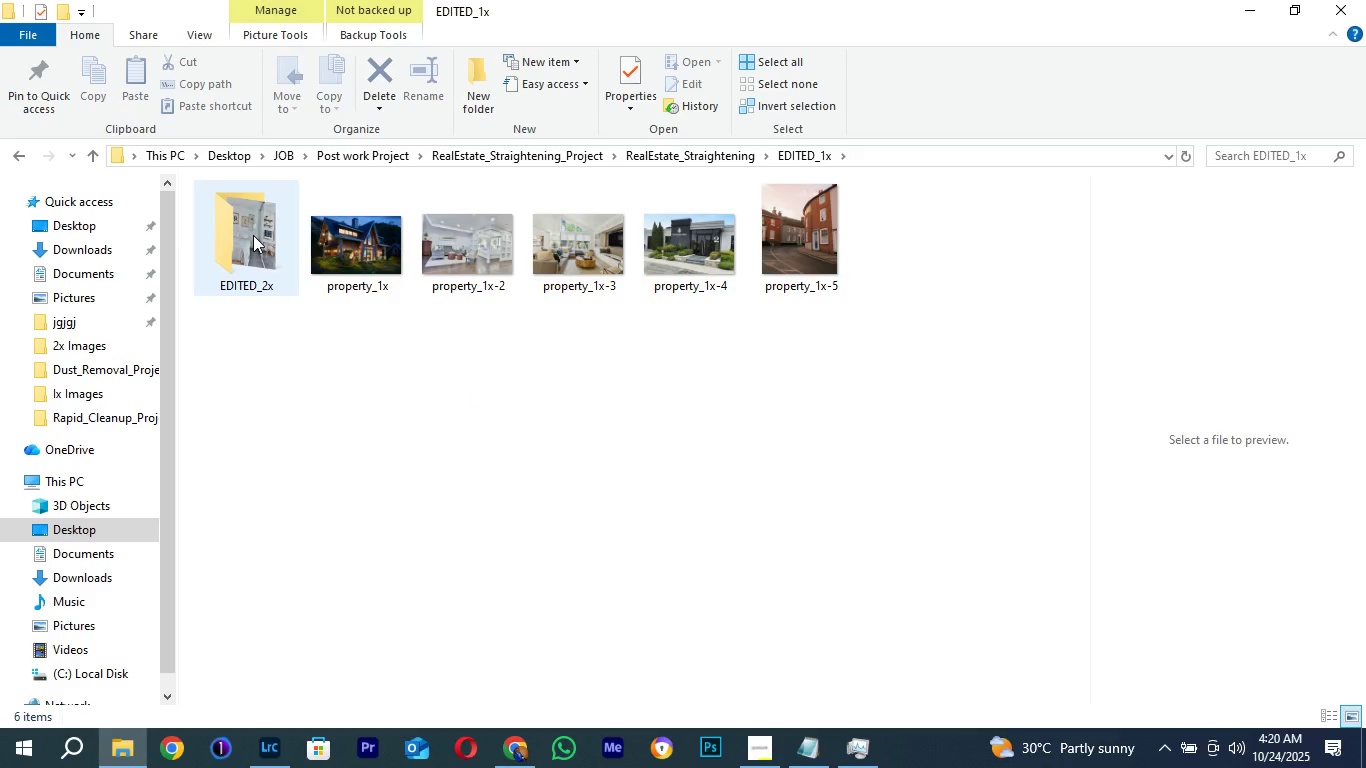 
double_click([253, 235])
 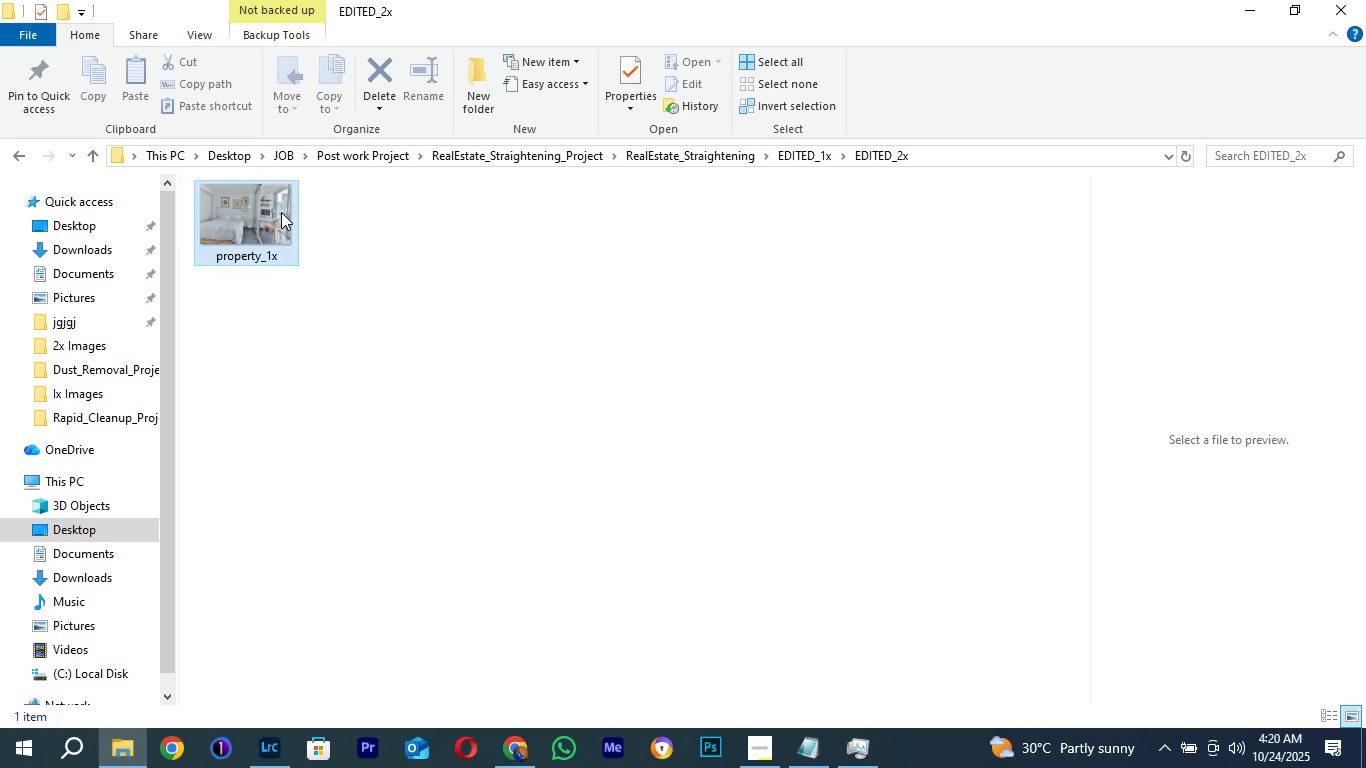 
left_click([281, 212])
 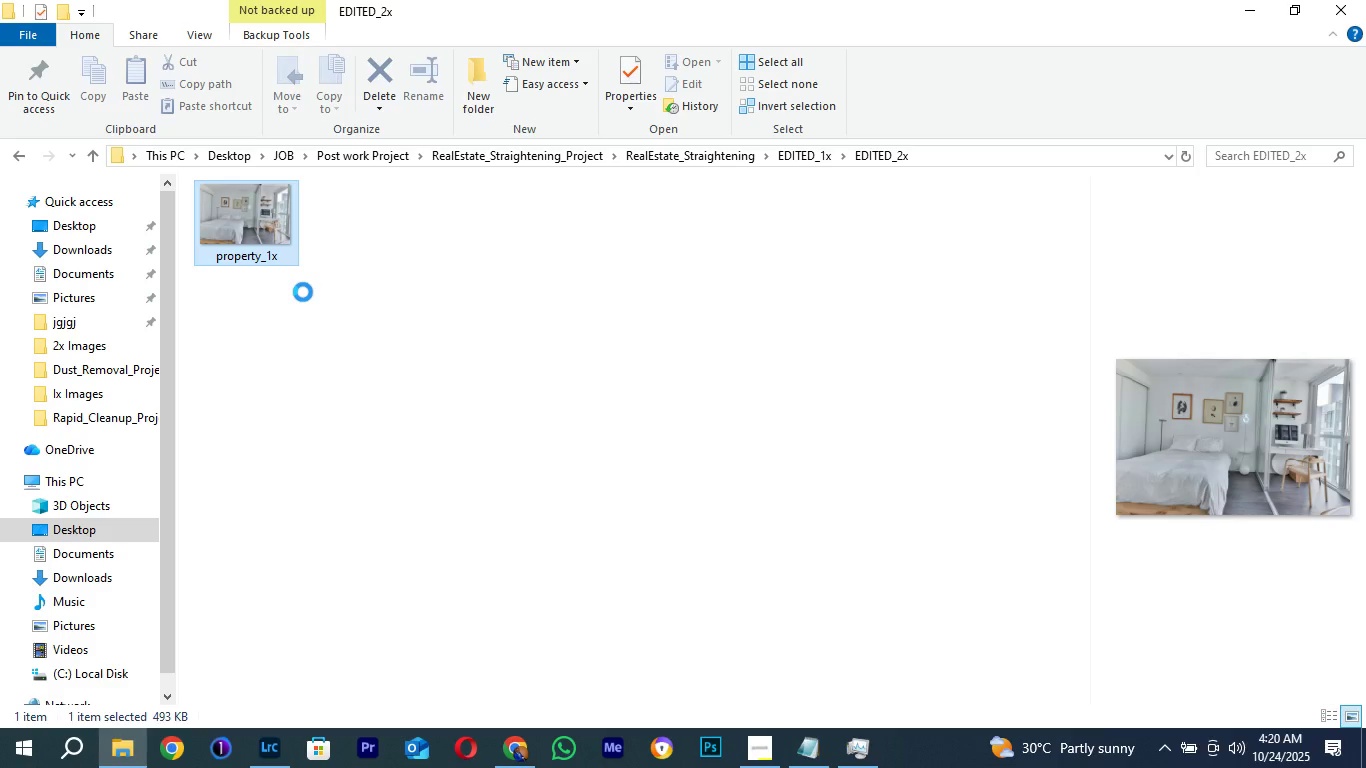 
key(Control+ControlLeft)
 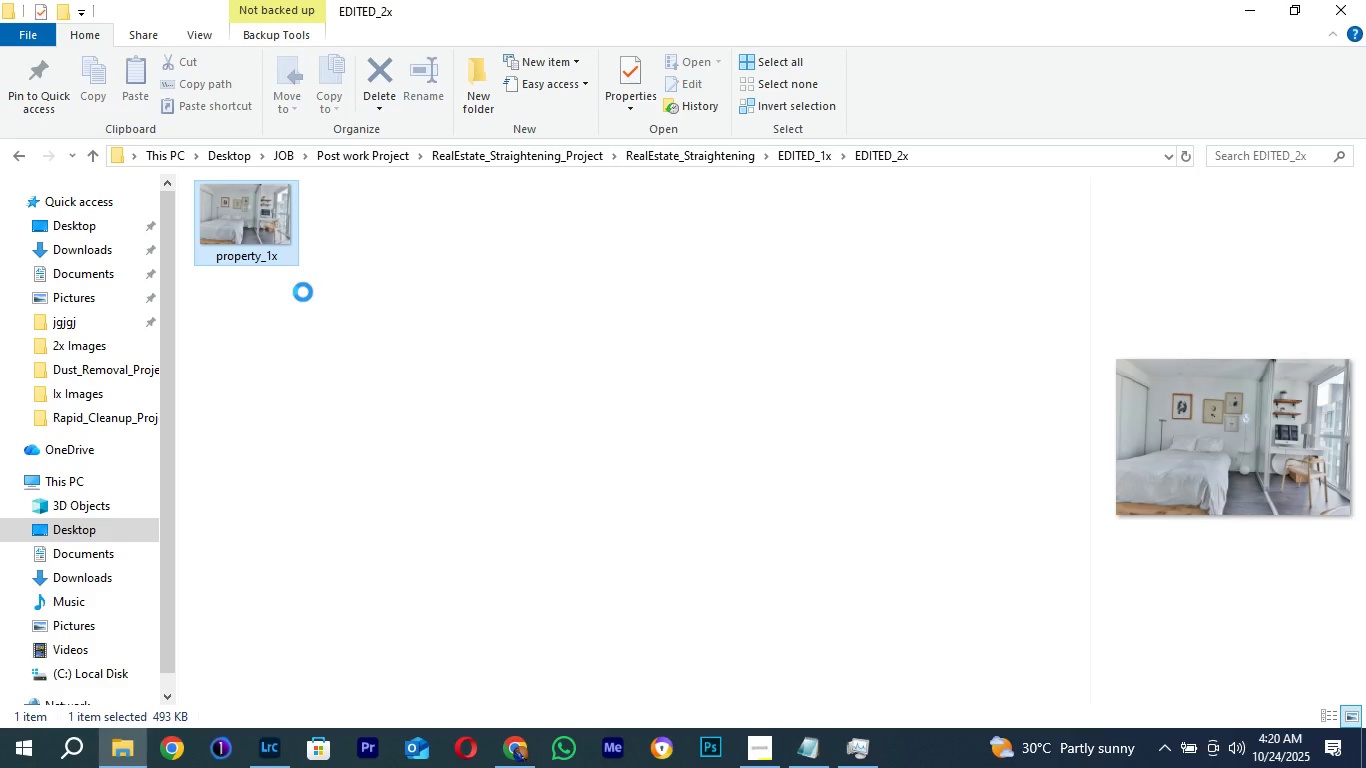 
key(Control+X)
 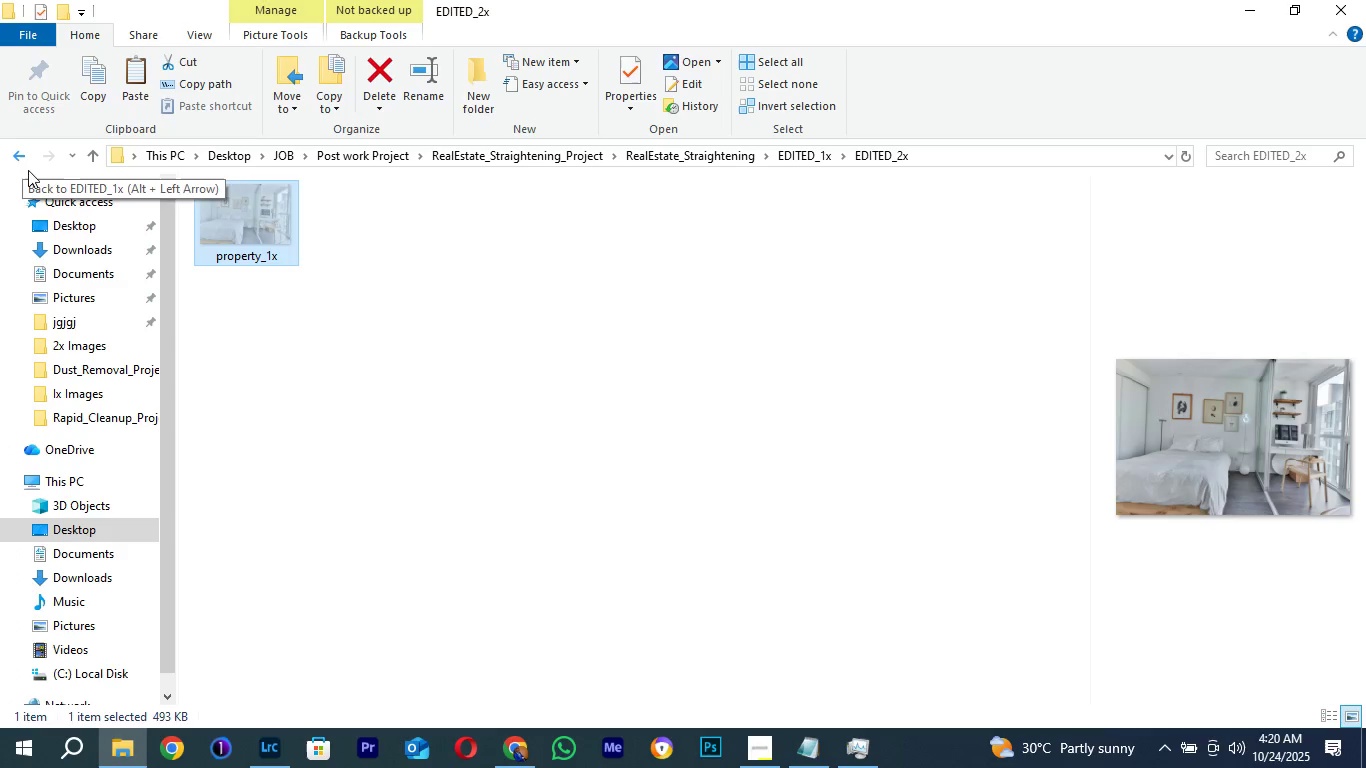 
left_click([238, 239])
 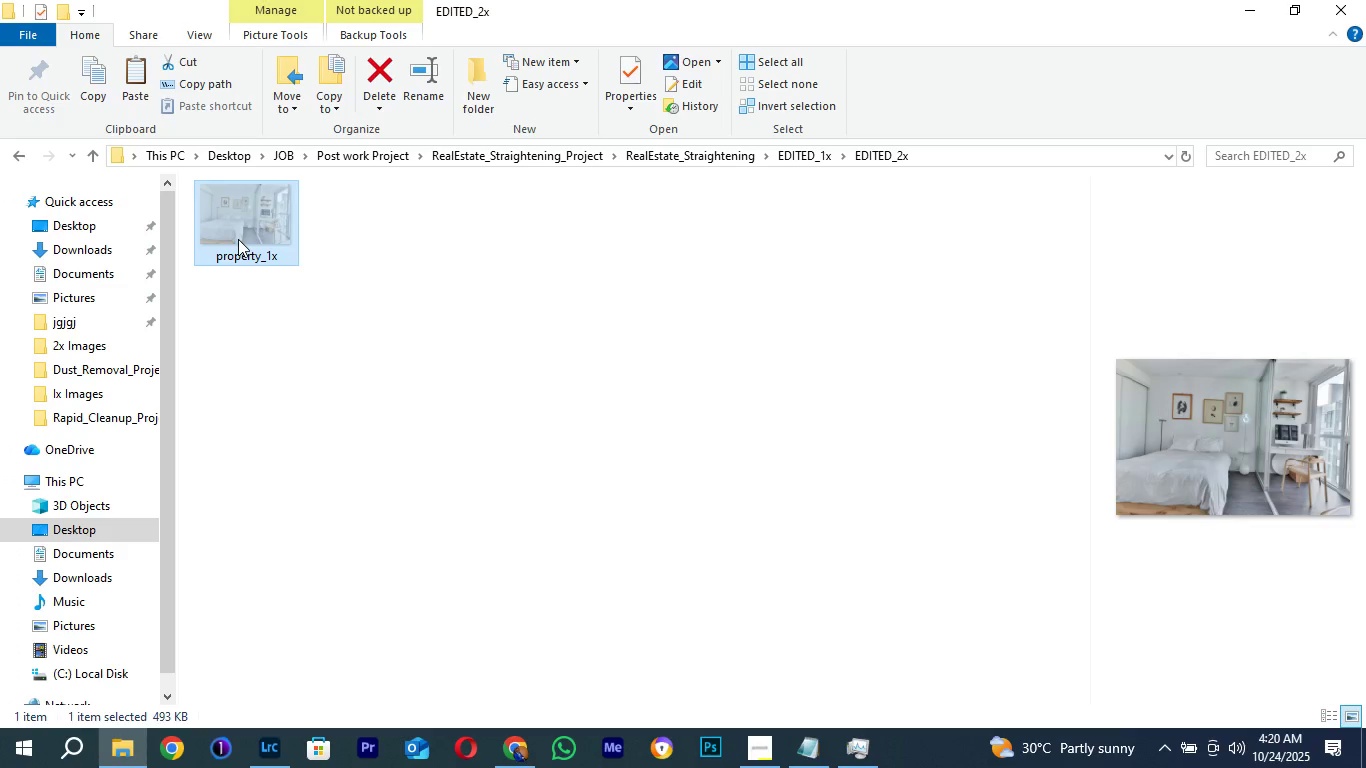 
key(Control+C)
 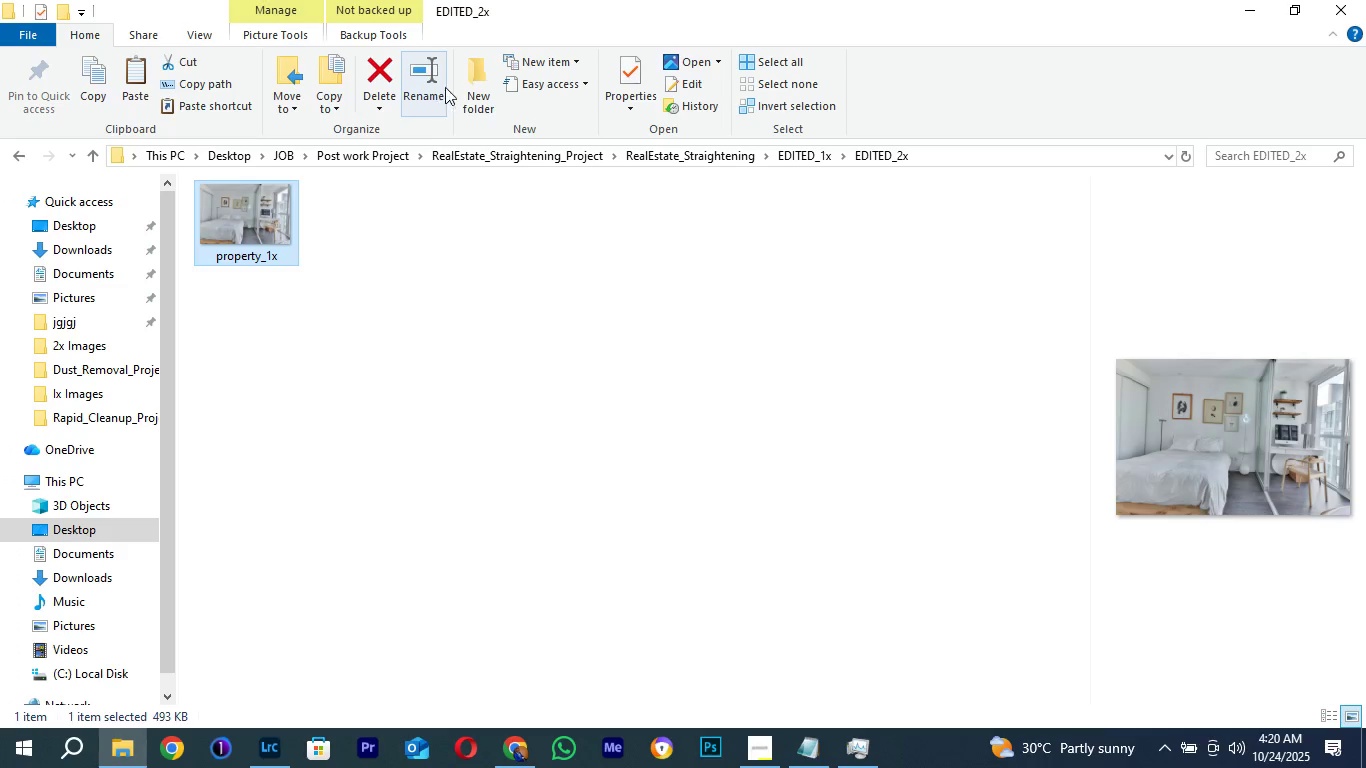 
left_click([444, 85])
 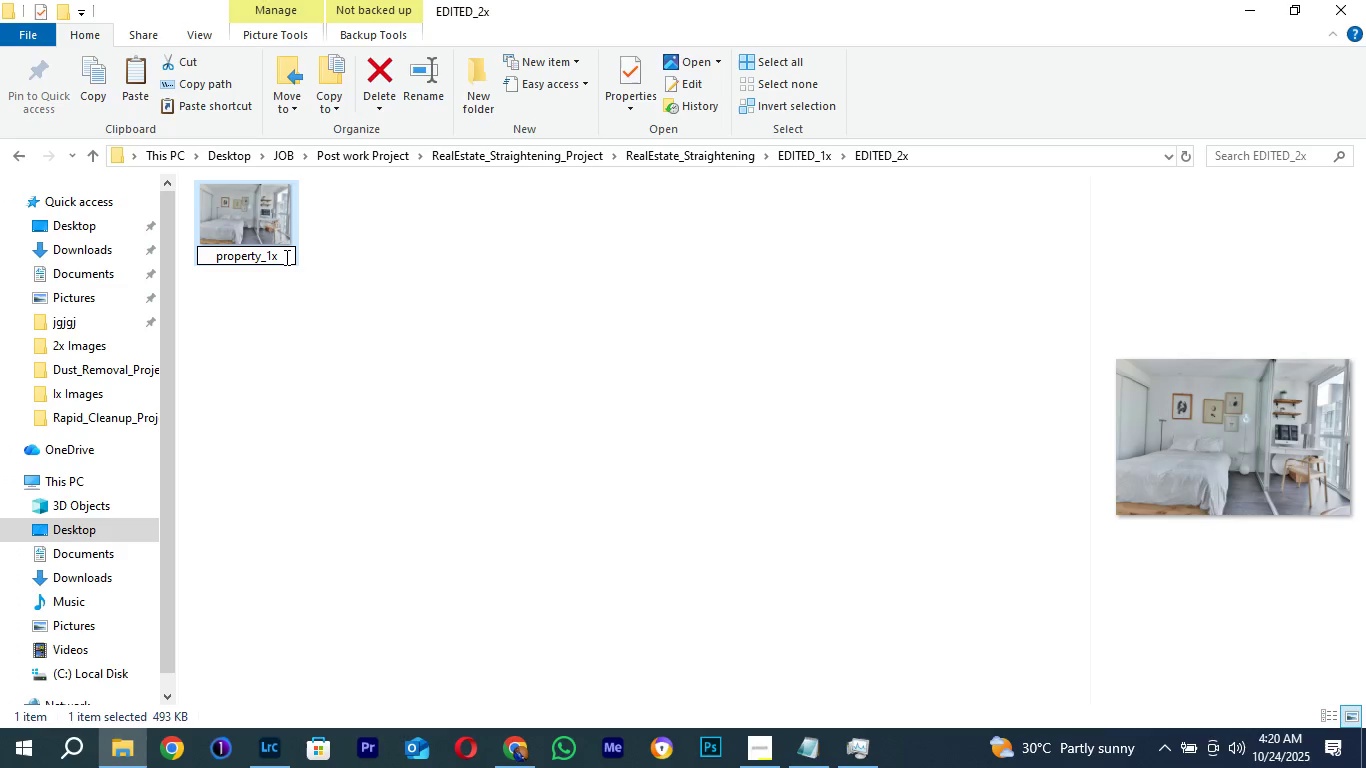 
left_click([285, 257])
 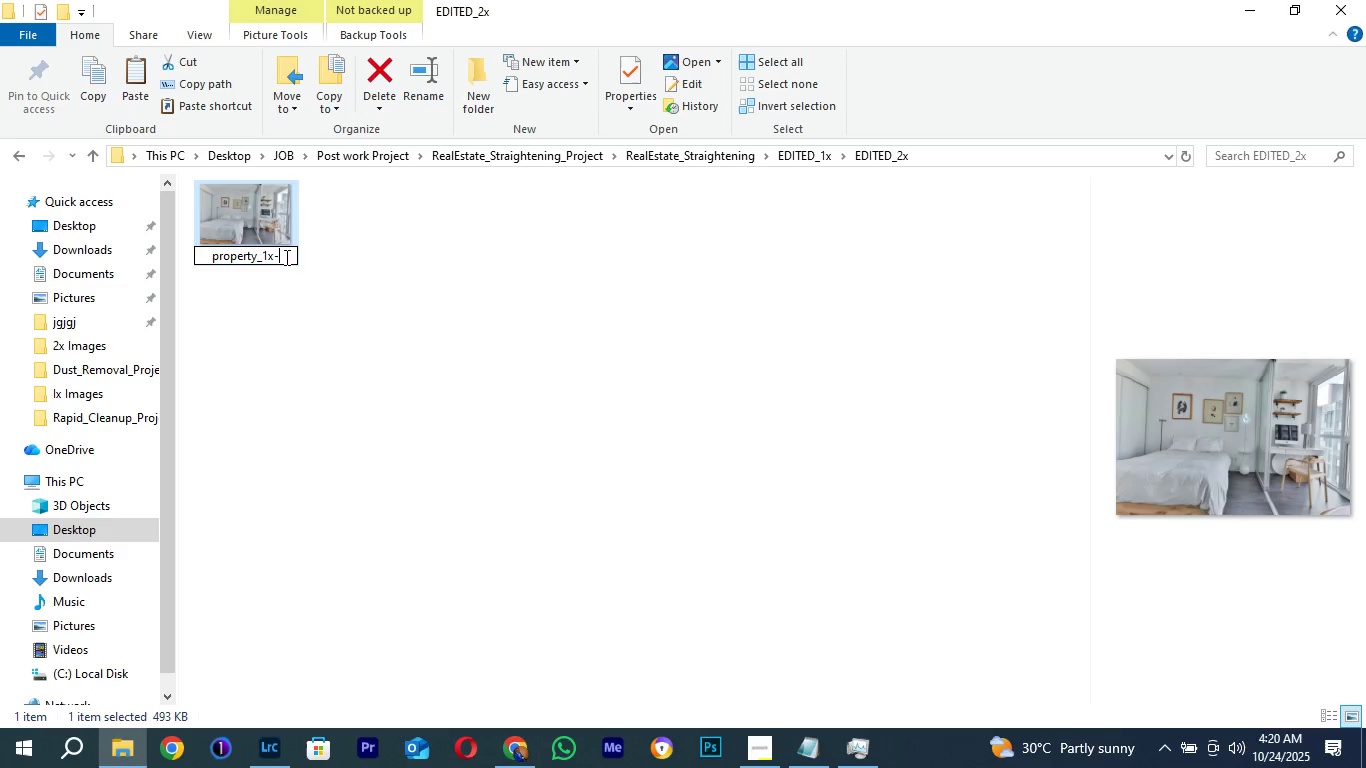 
key(Minus)
 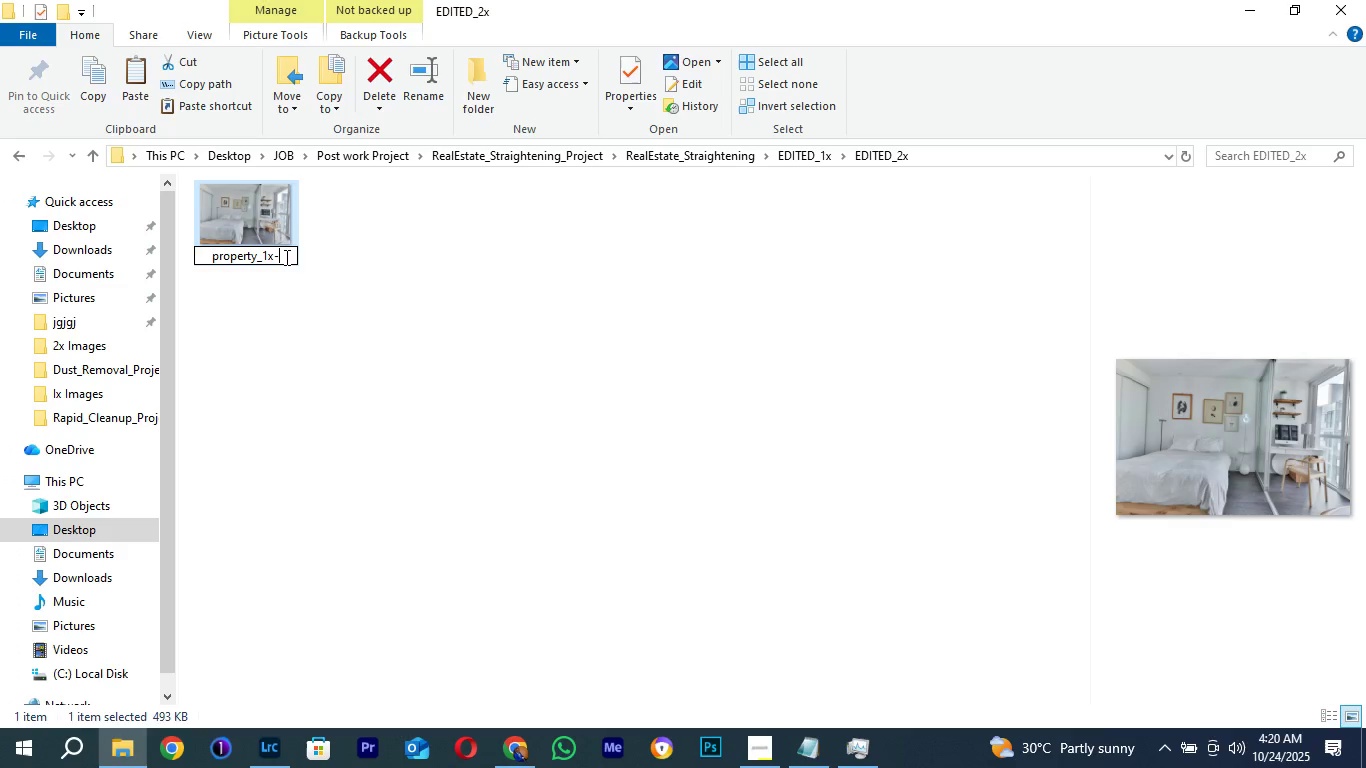 
key(6)
 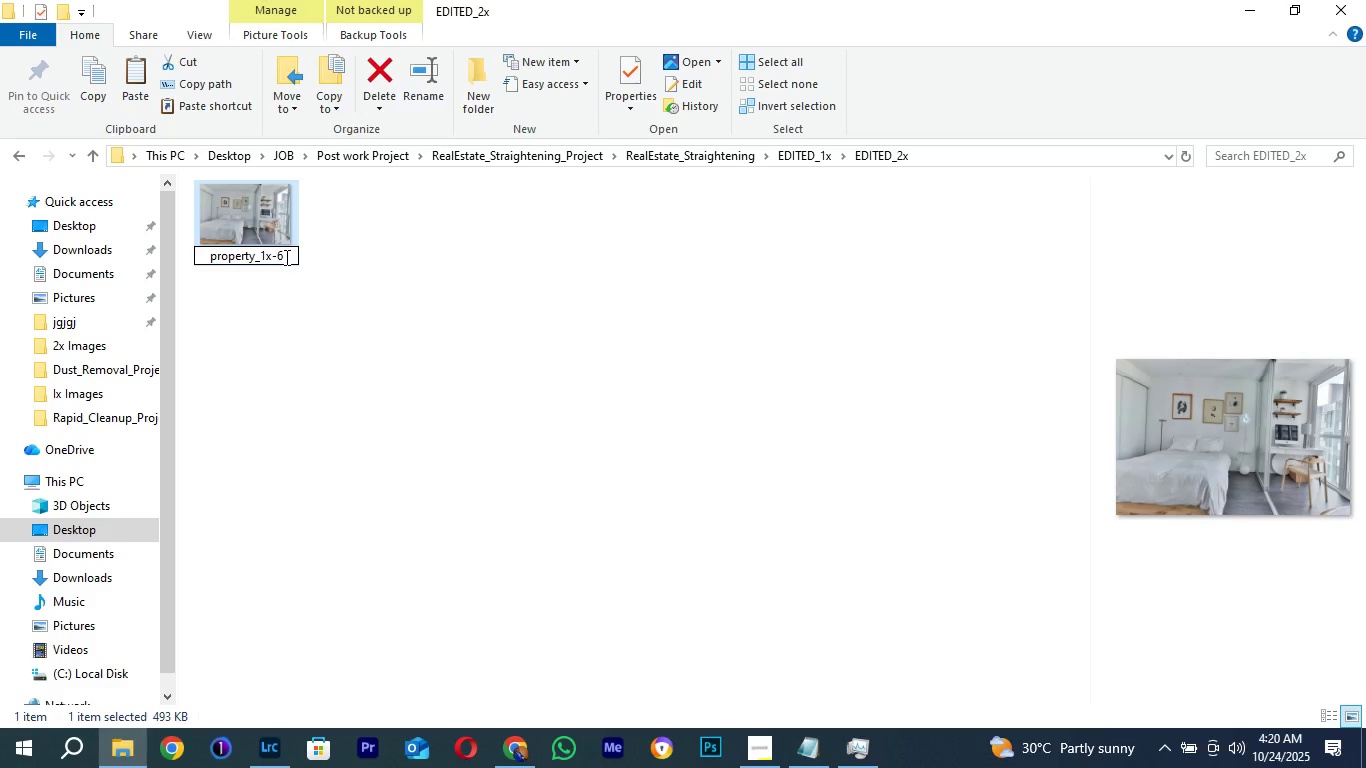 
key(Enter)
 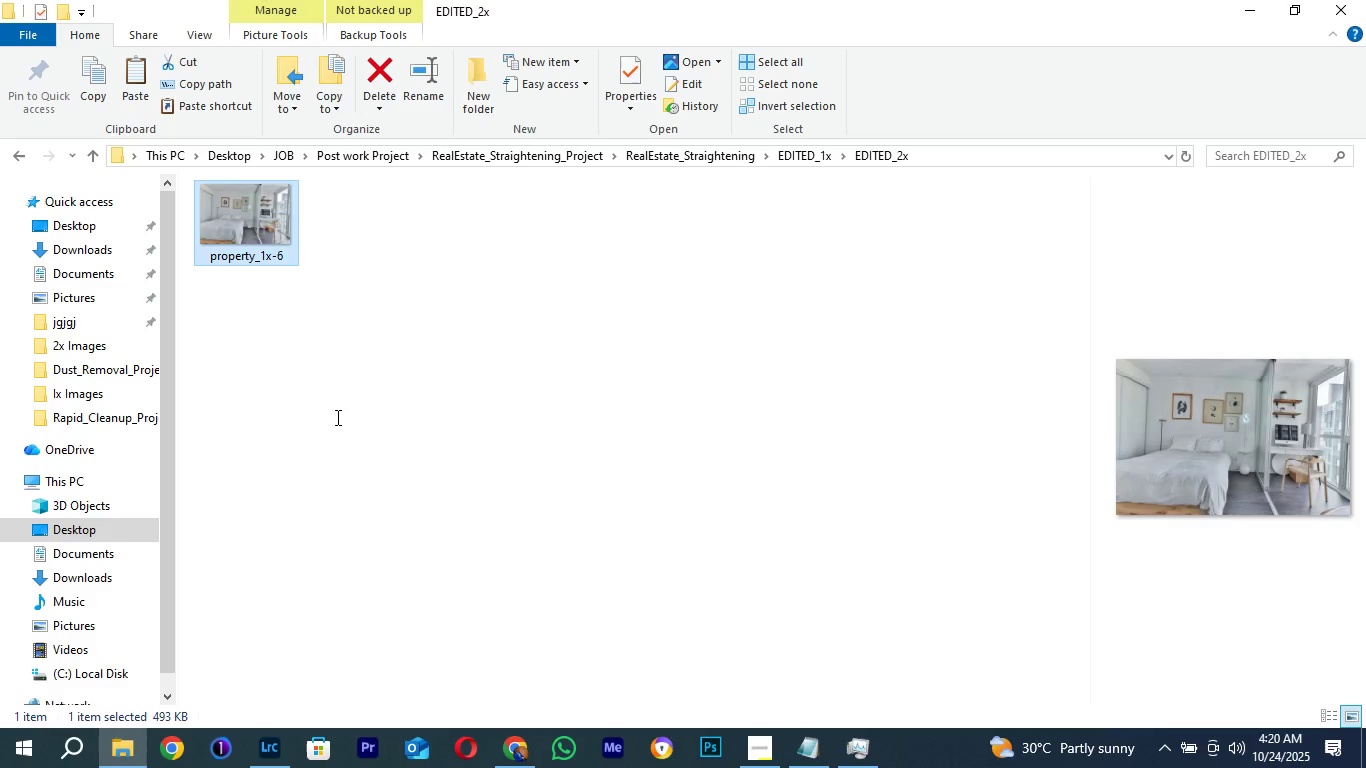 
key(Control+X)
 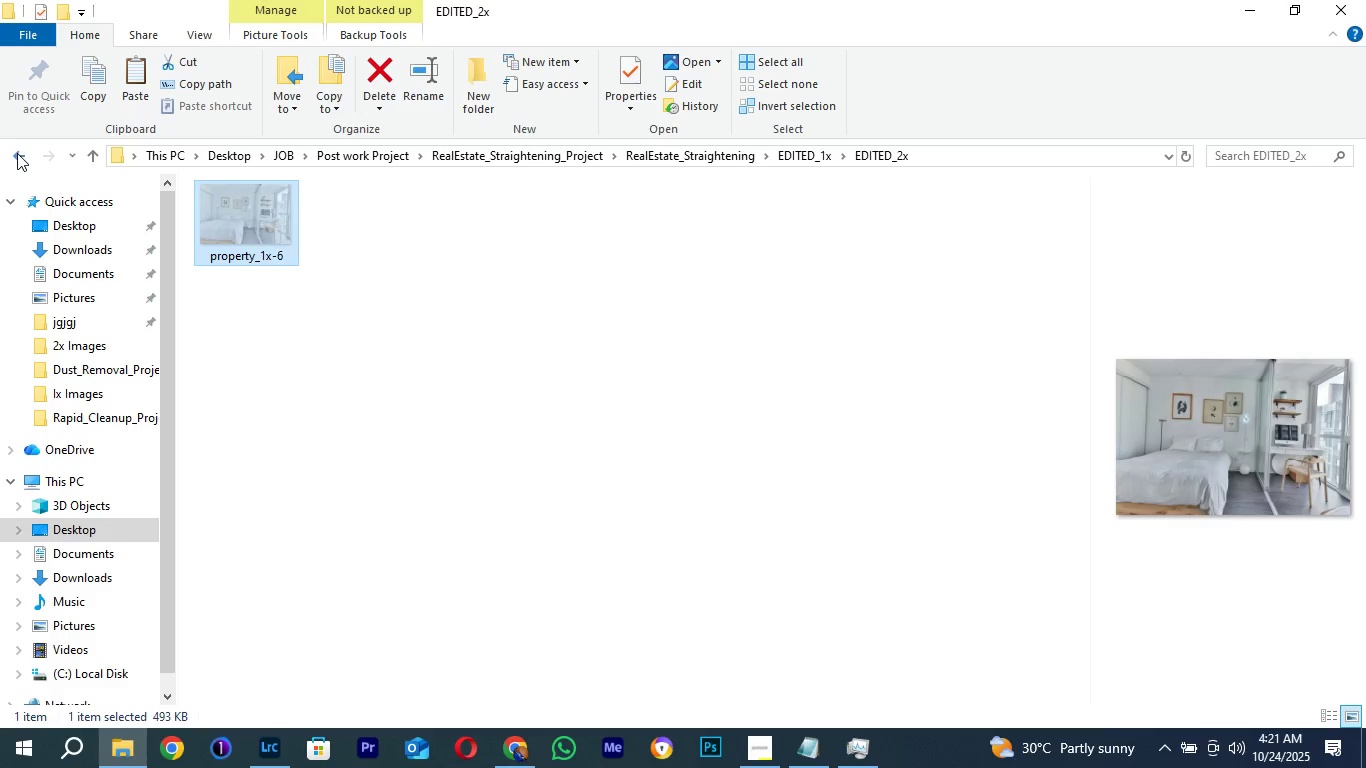 
left_click([17, 153])
 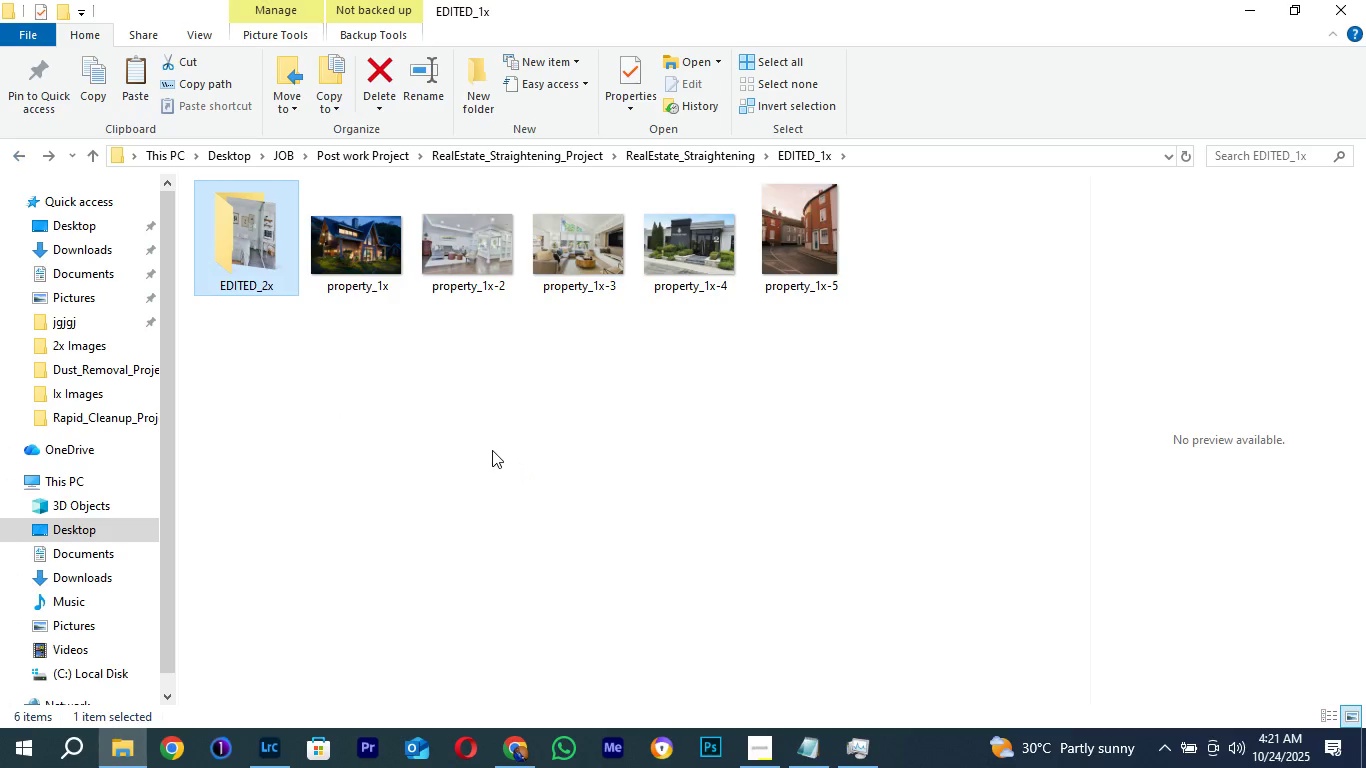 
left_click([492, 450])
 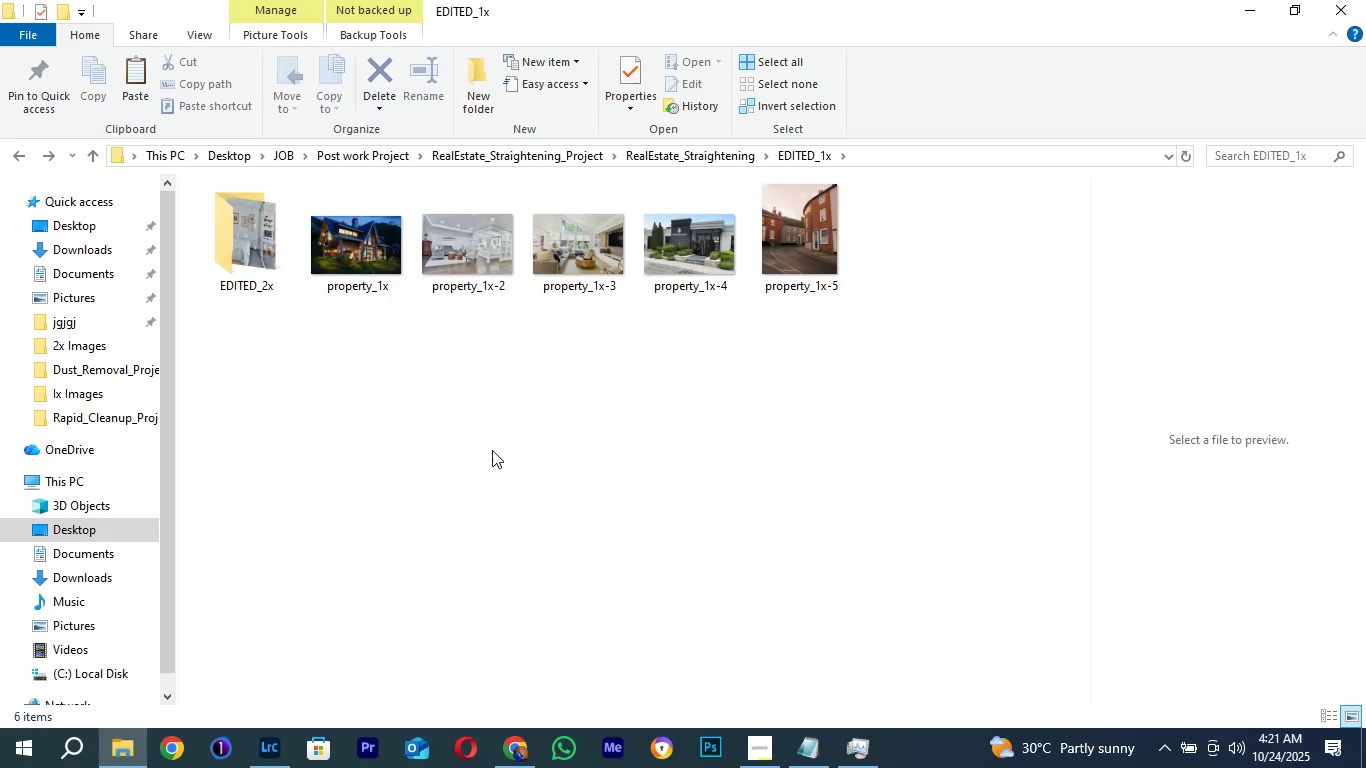 
key(Control+V)
 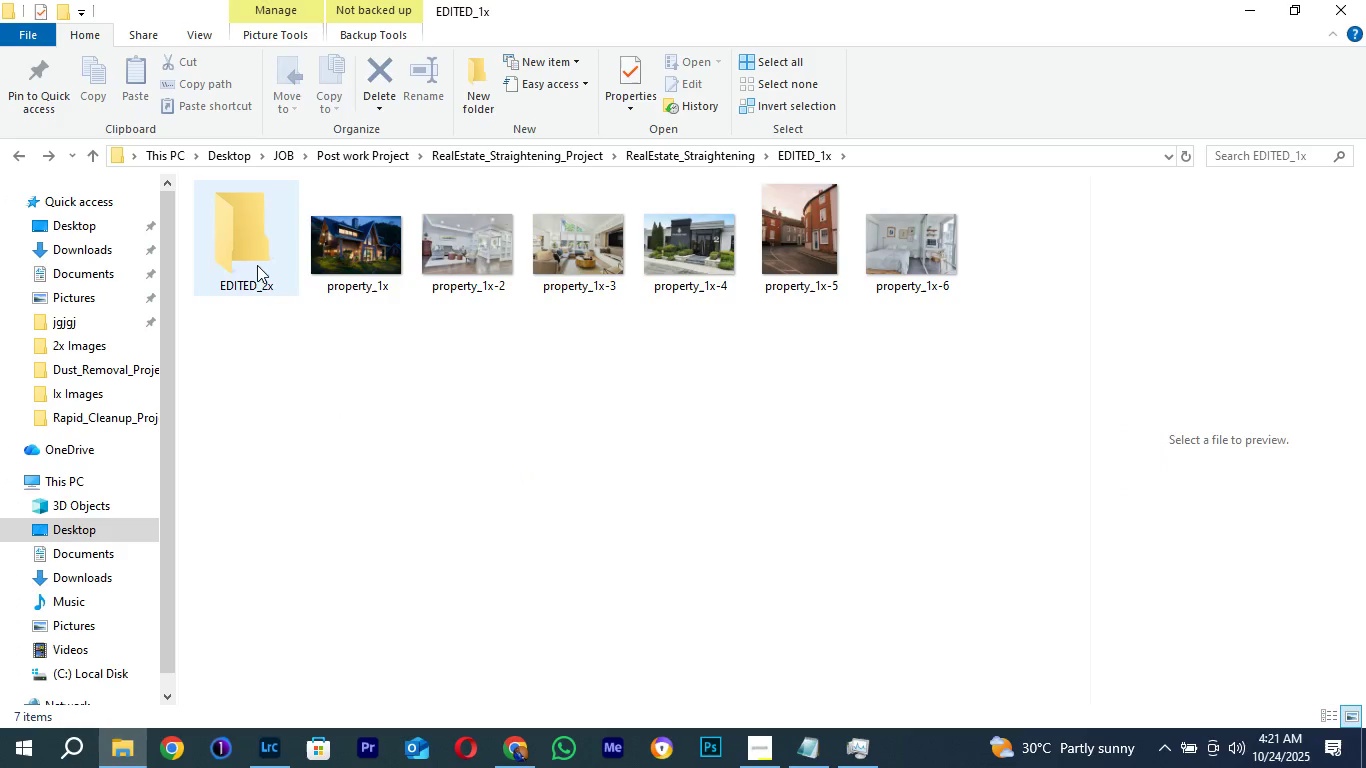 
double_click([257, 261])
 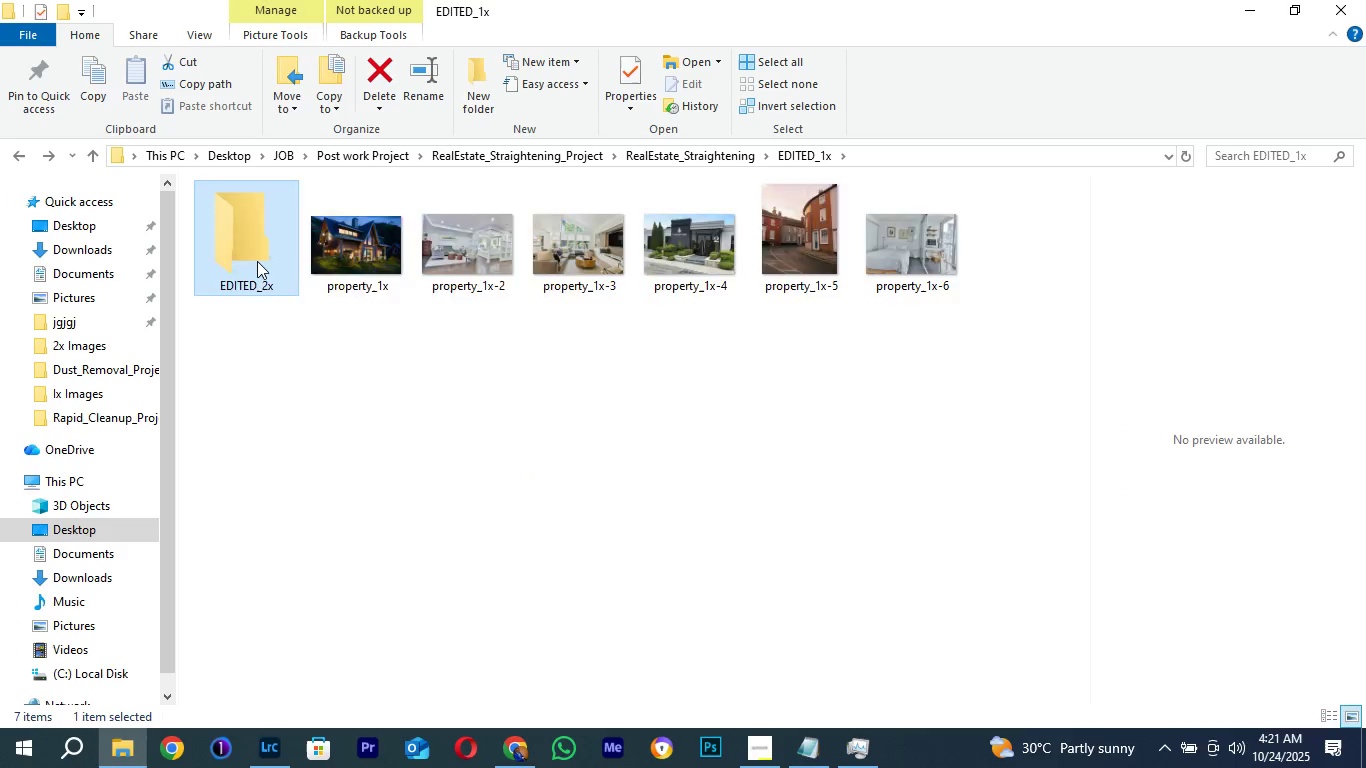 
key(Backspace)
 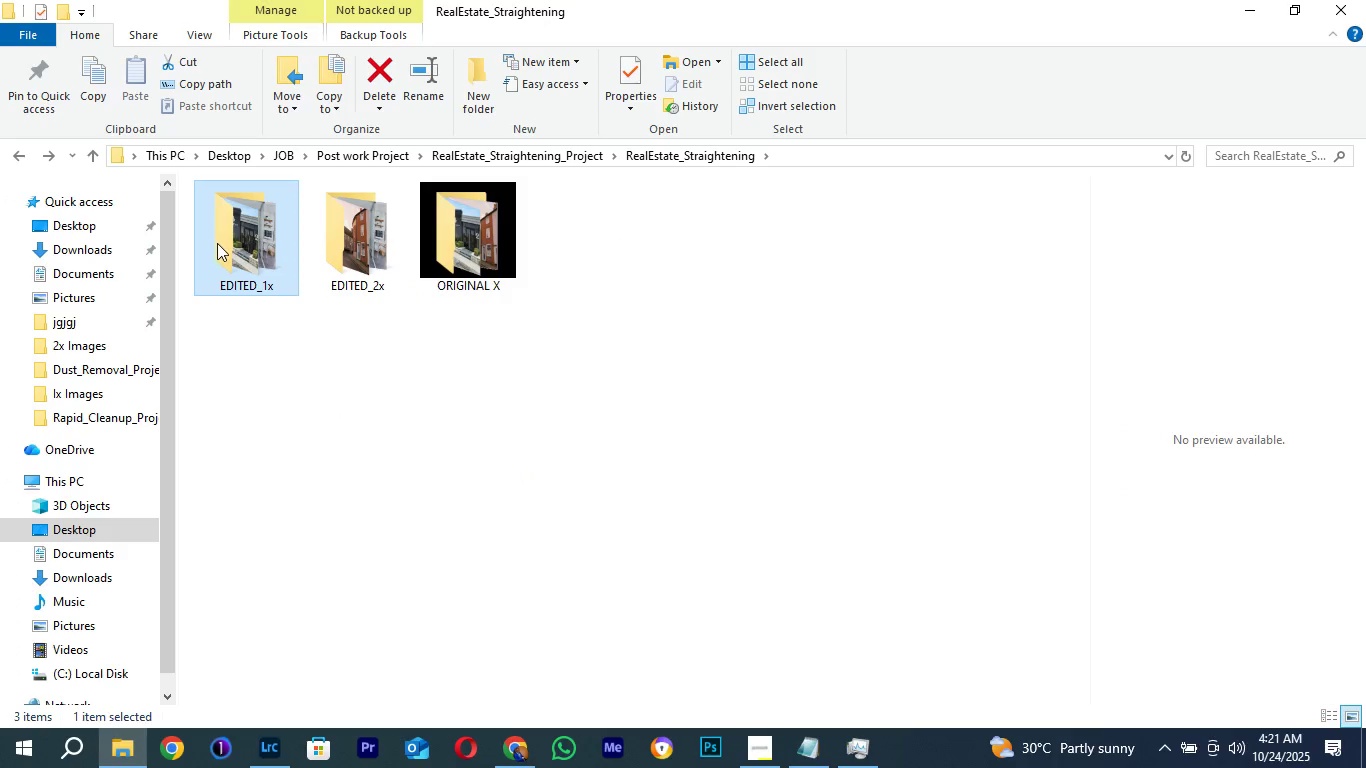 
double_click([217, 243])
 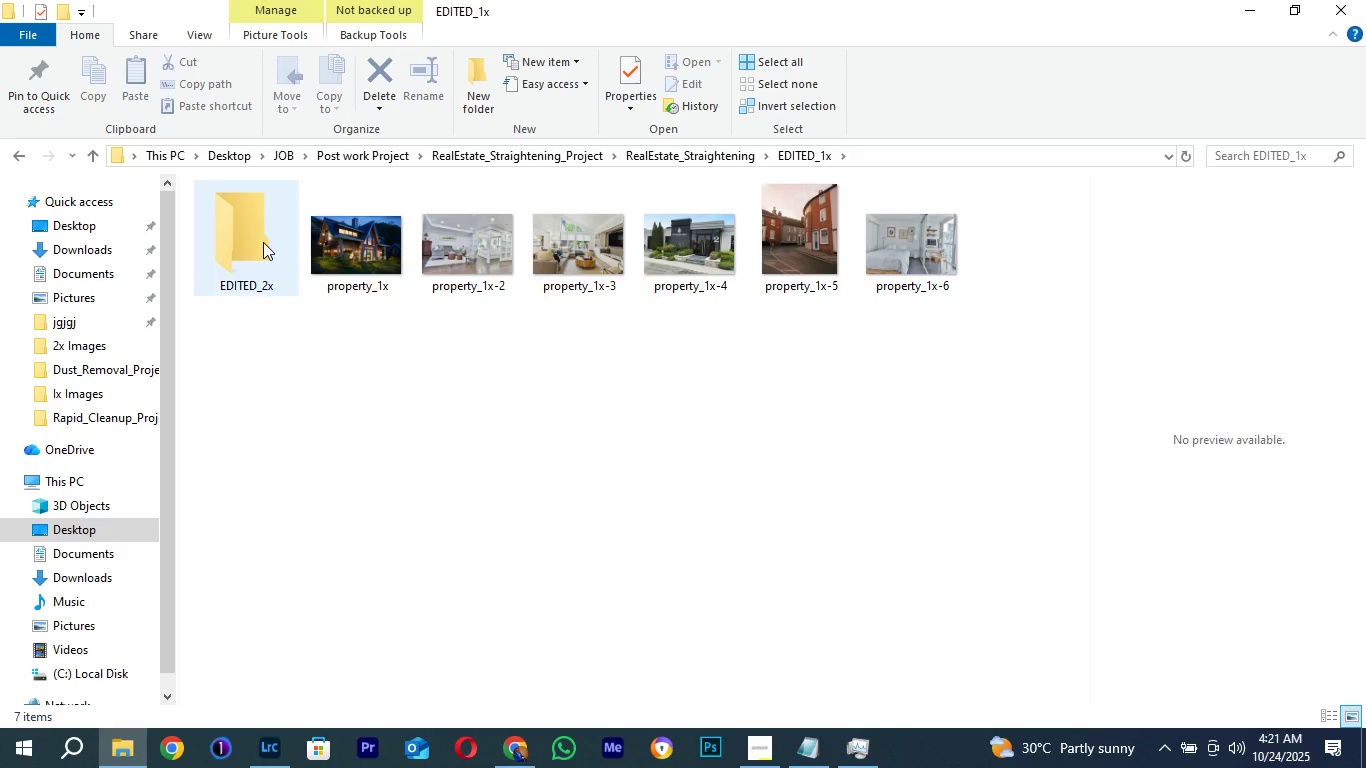 
left_click([263, 242])
 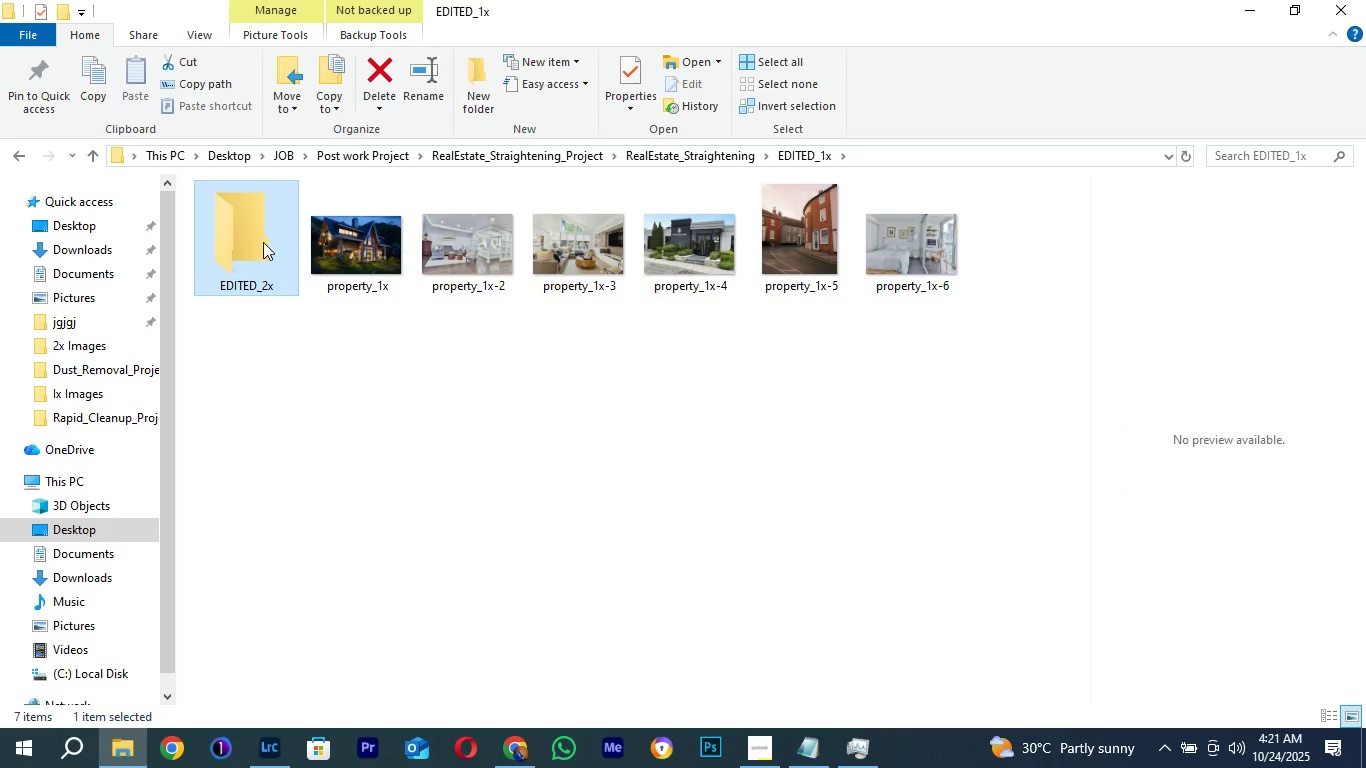 
key(Delete)
 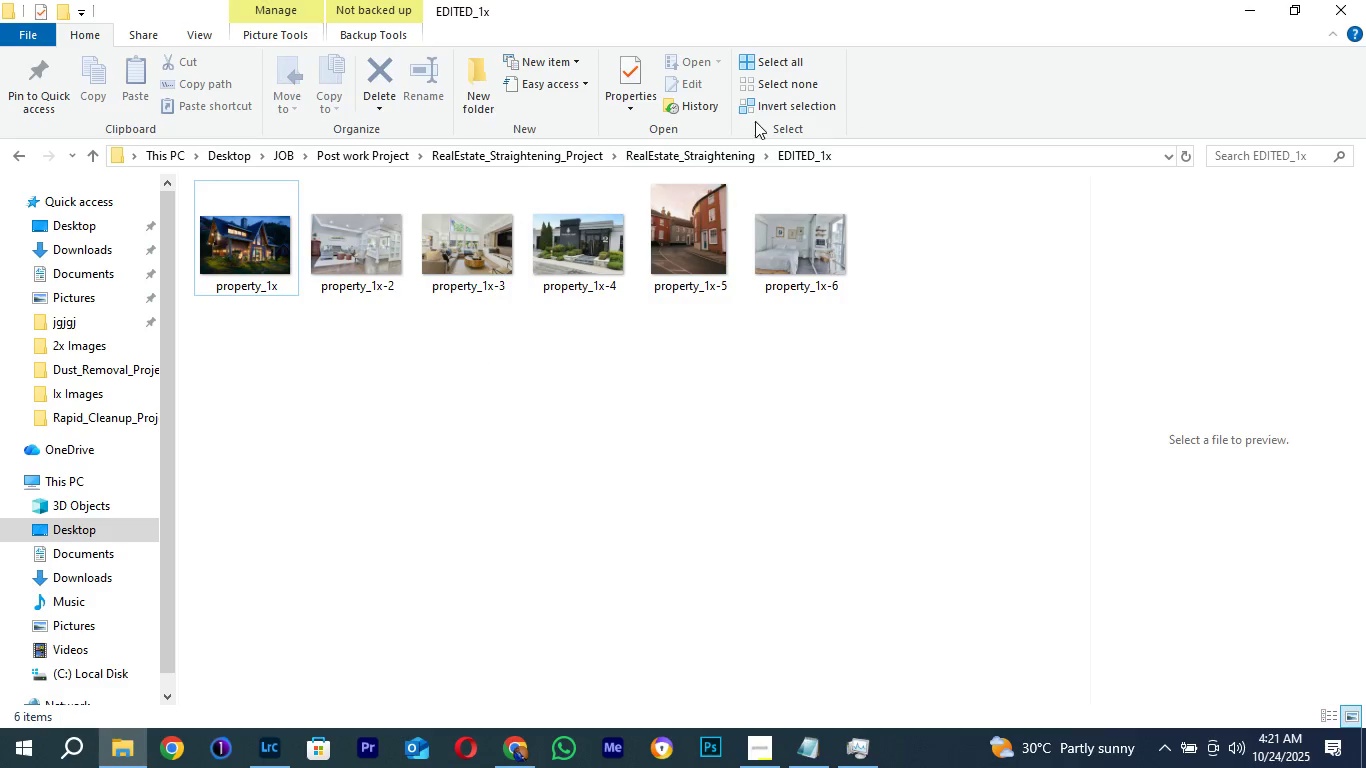 
left_click([719, 153])
 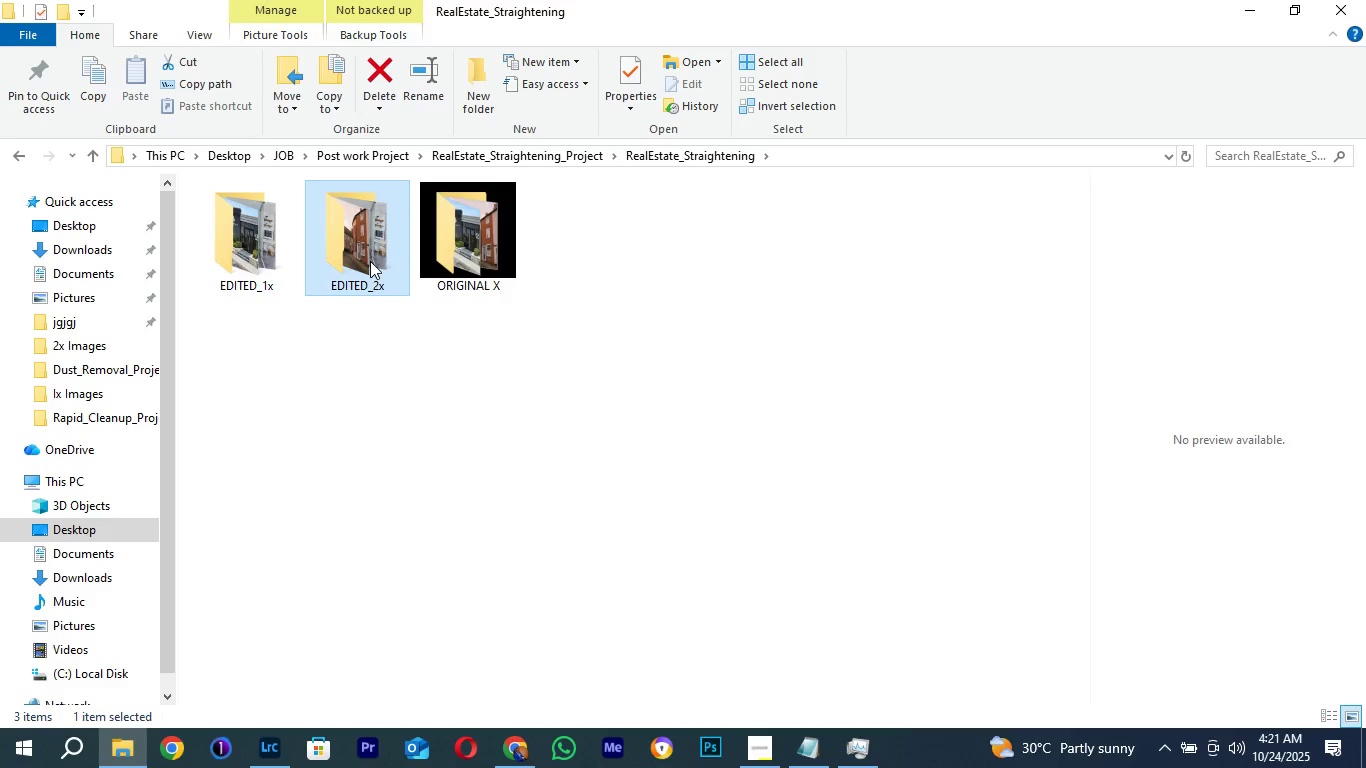 
double_click([370, 261])
 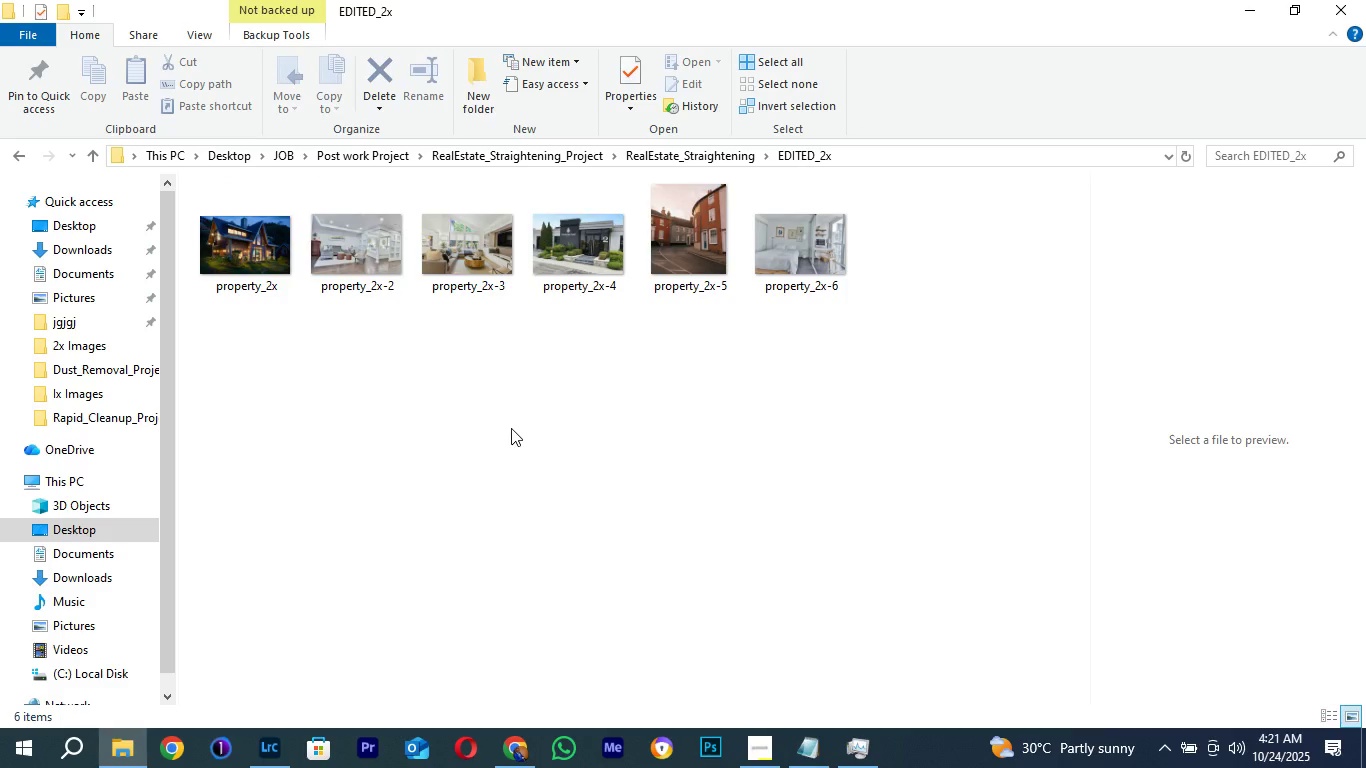 
key(Backspace)
 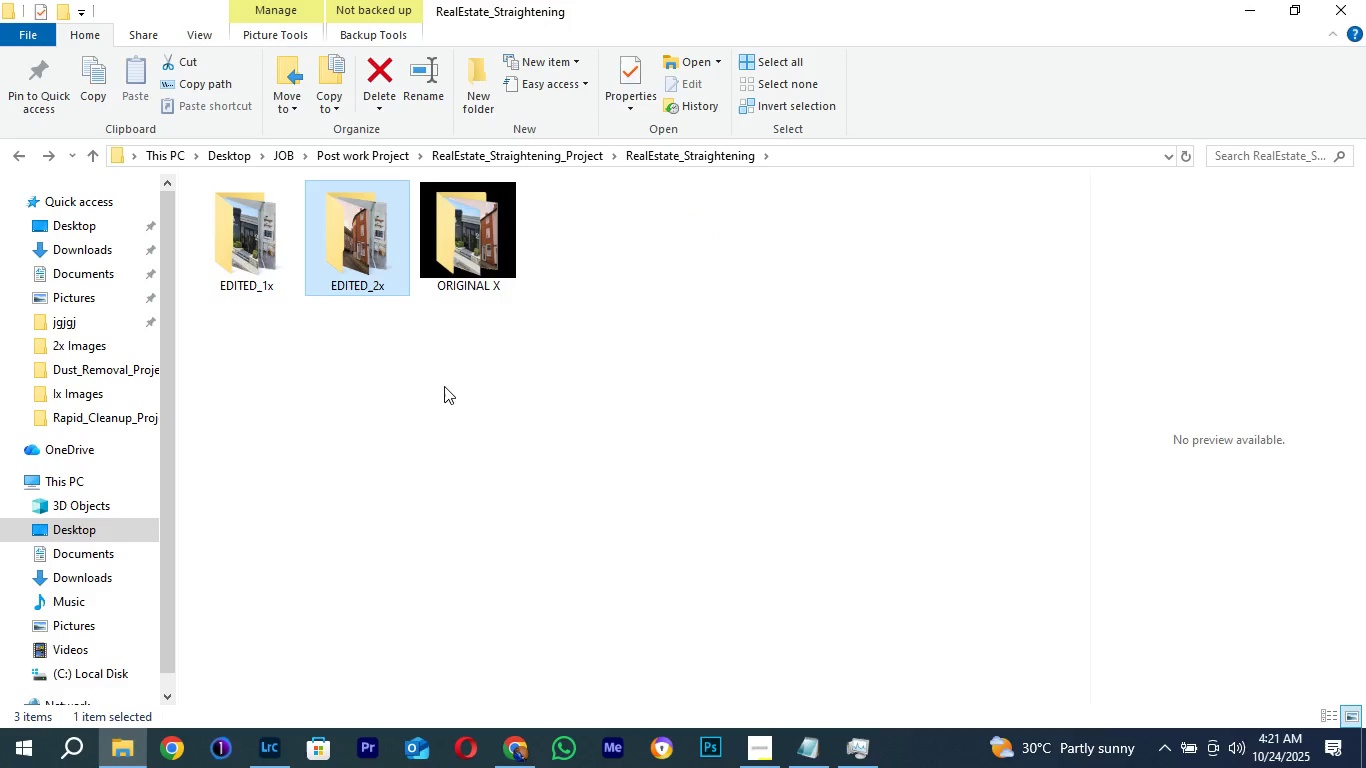 
left_click([444, 386])
 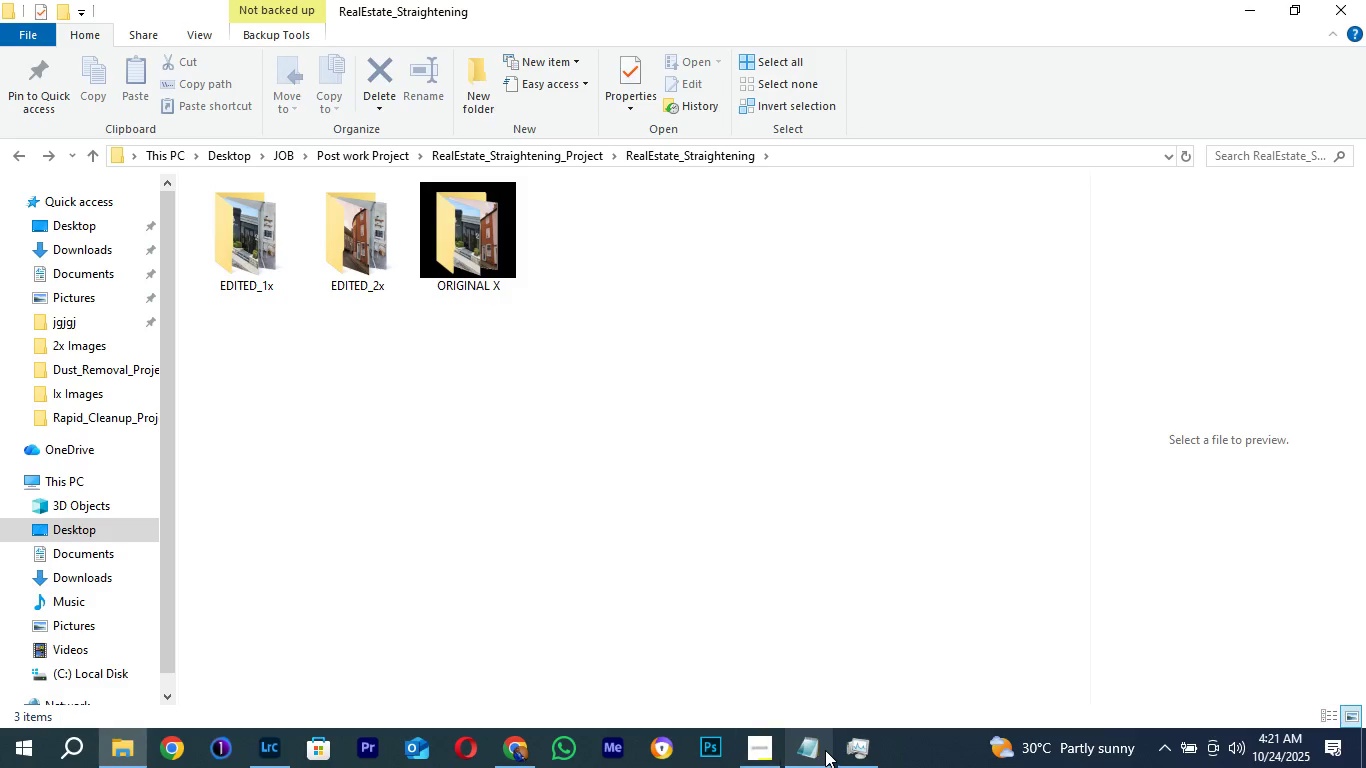 
left_click([823, 750])
 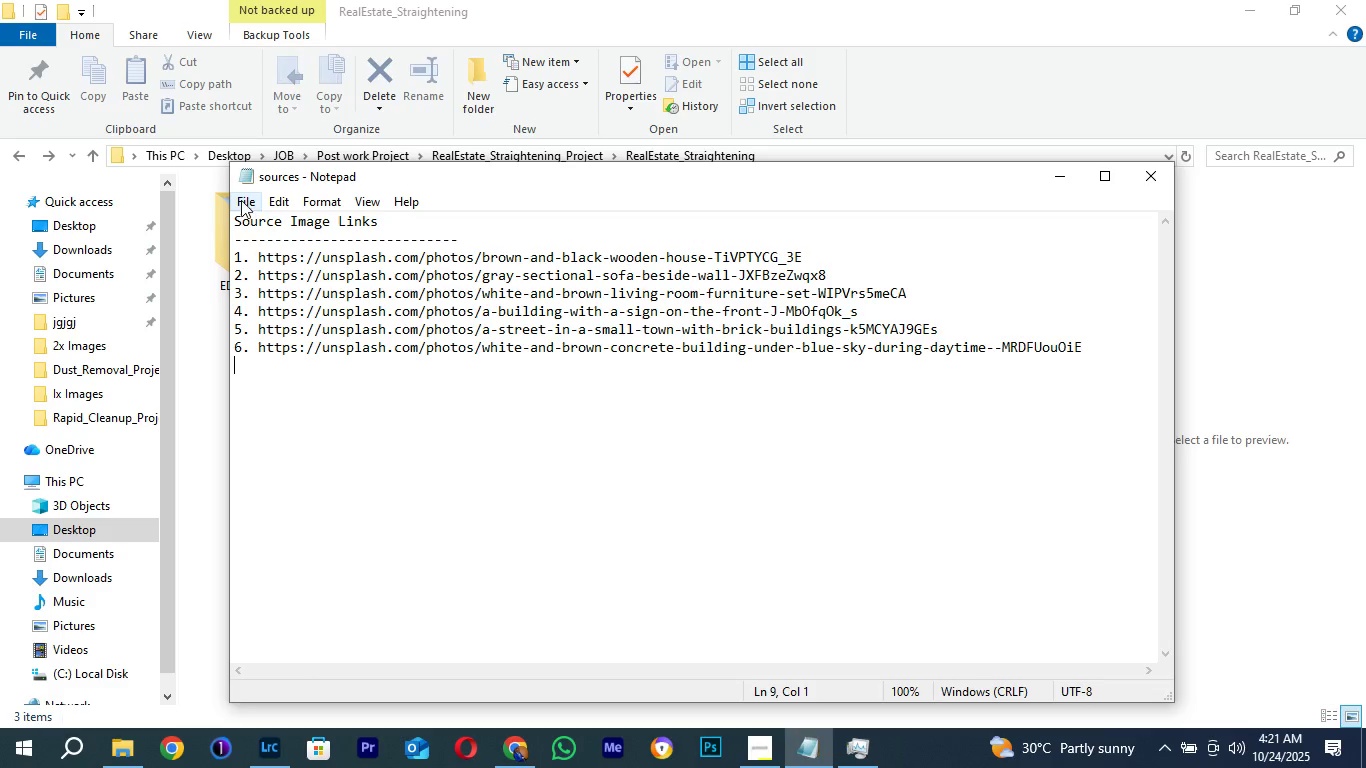 
left_click([240, 199])
 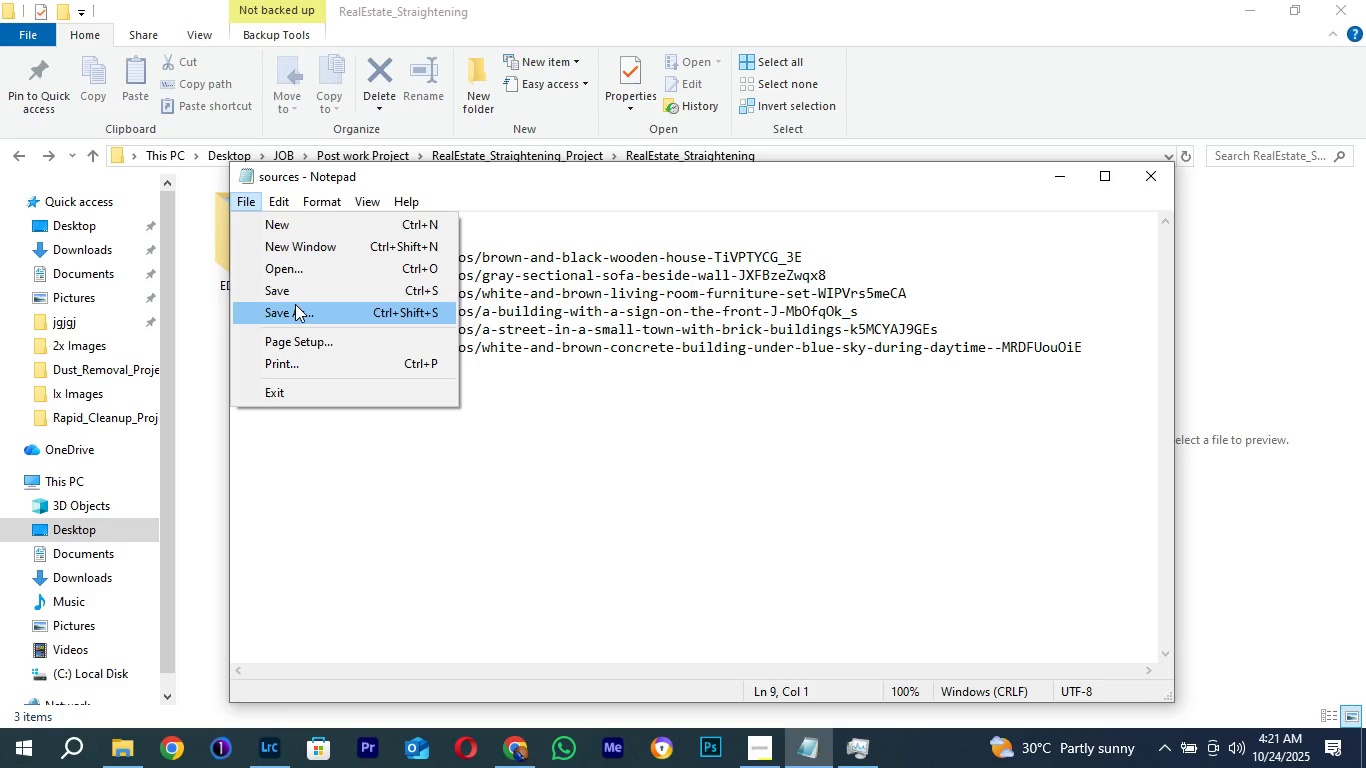 
left_click([295, 304])
 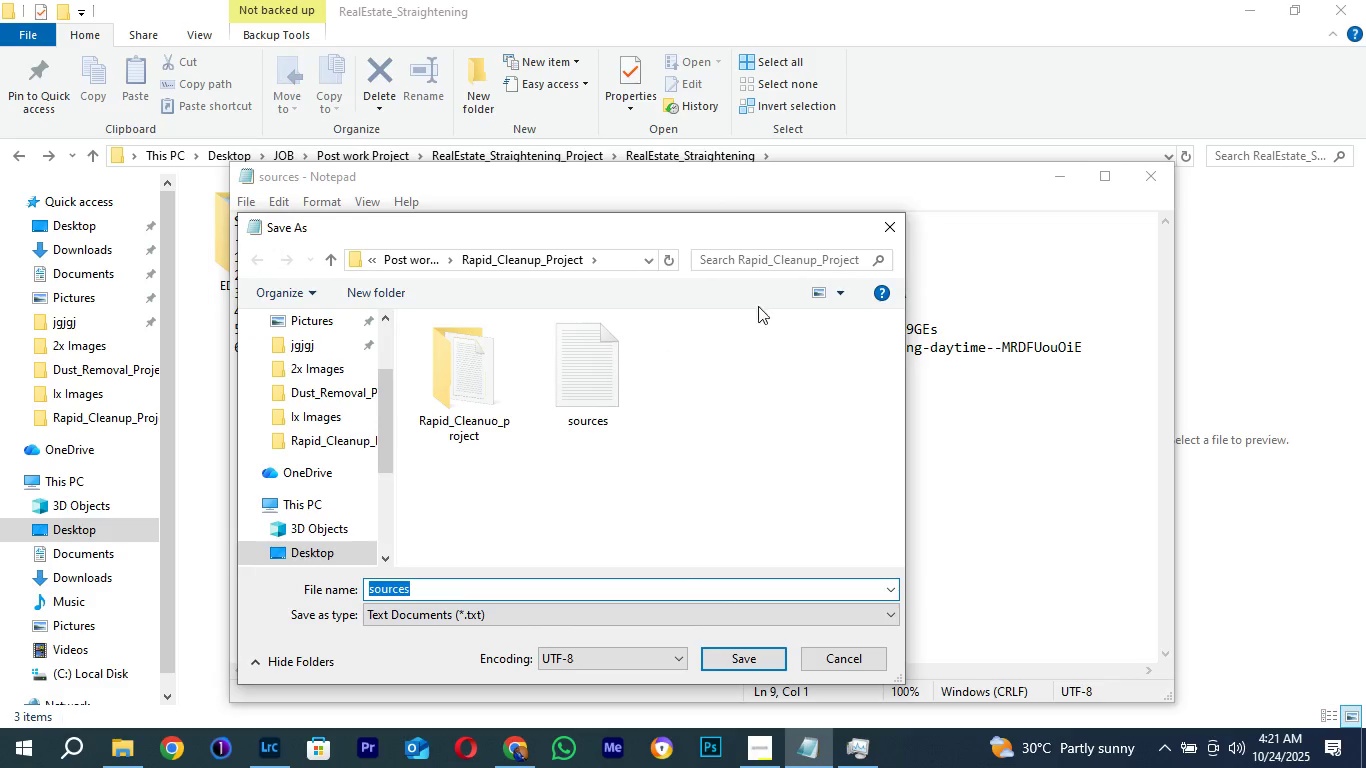 
left_click([882, 226])
 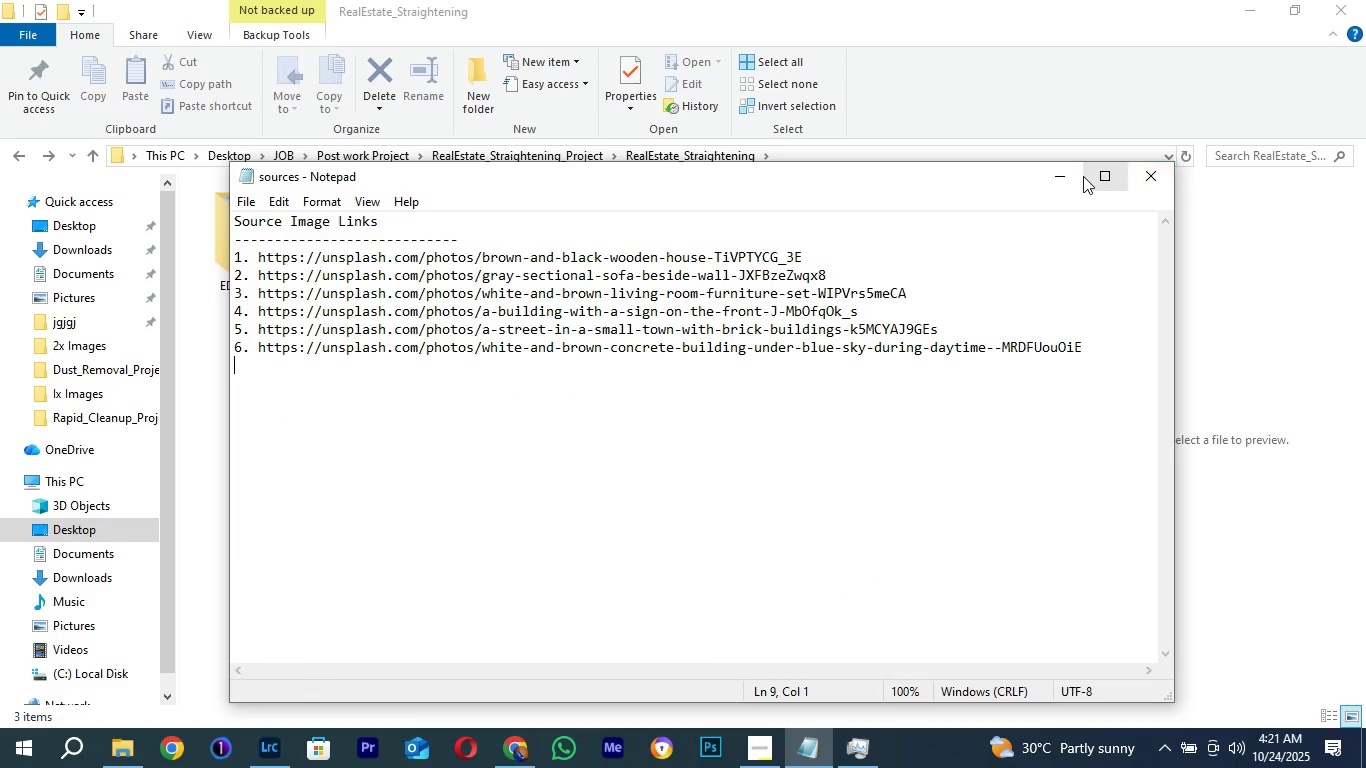 
left_click([1073, 175])
 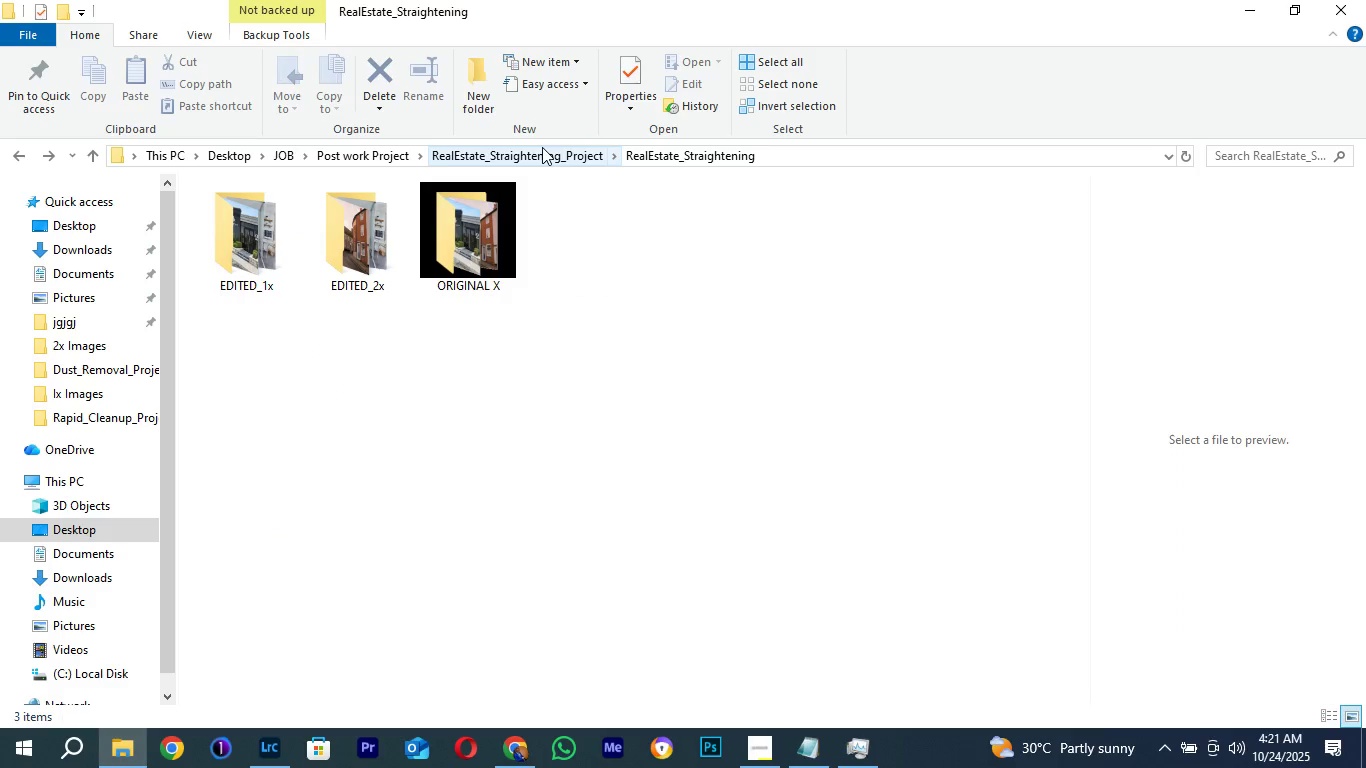 
left_click([542, 147])
 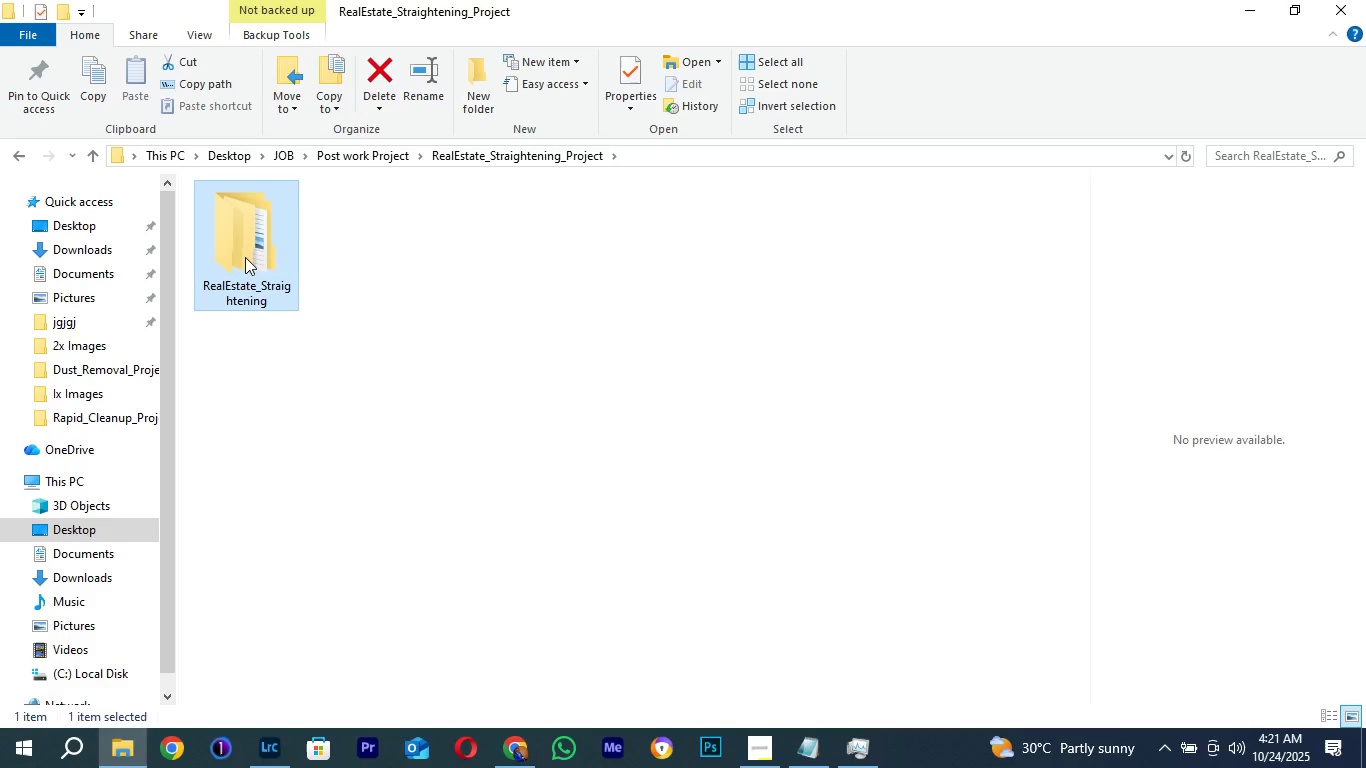 
double_click([245, 257])
 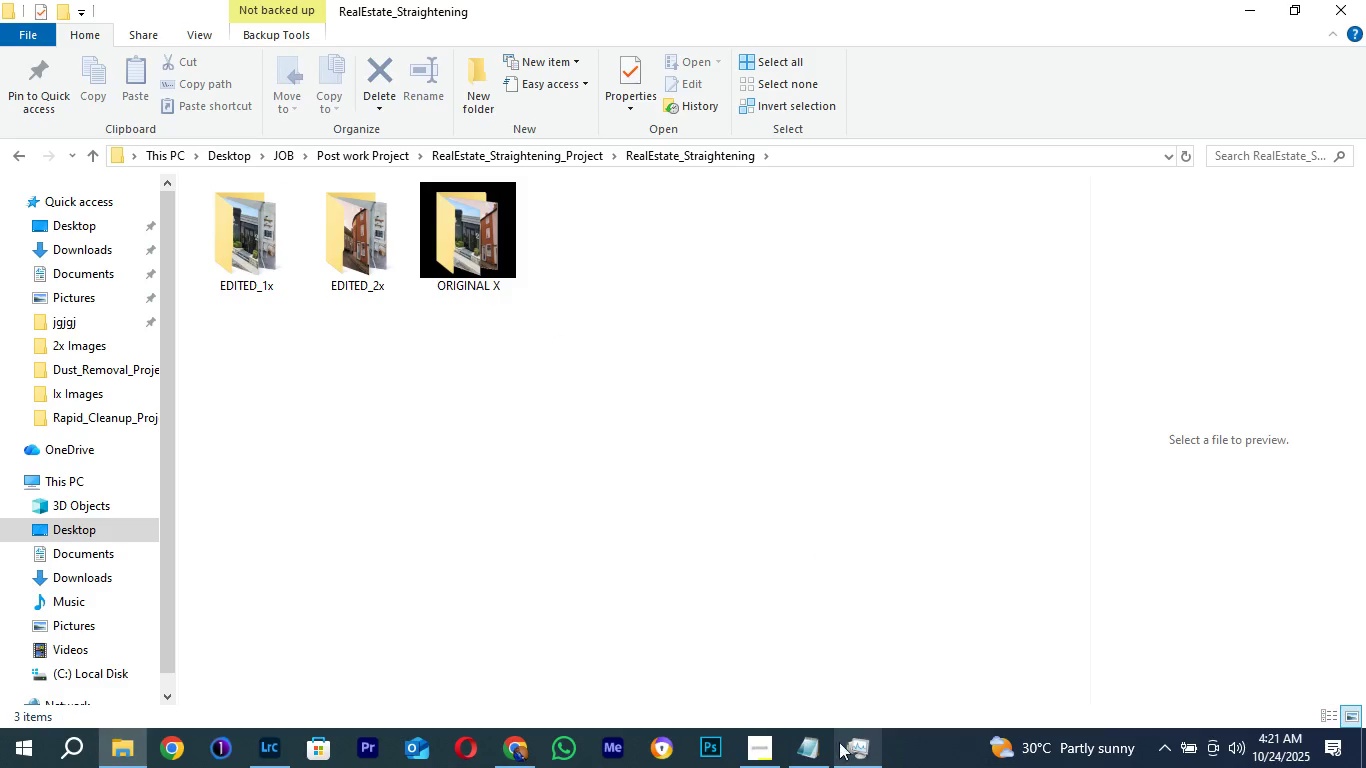 
left_click([795, 742])
 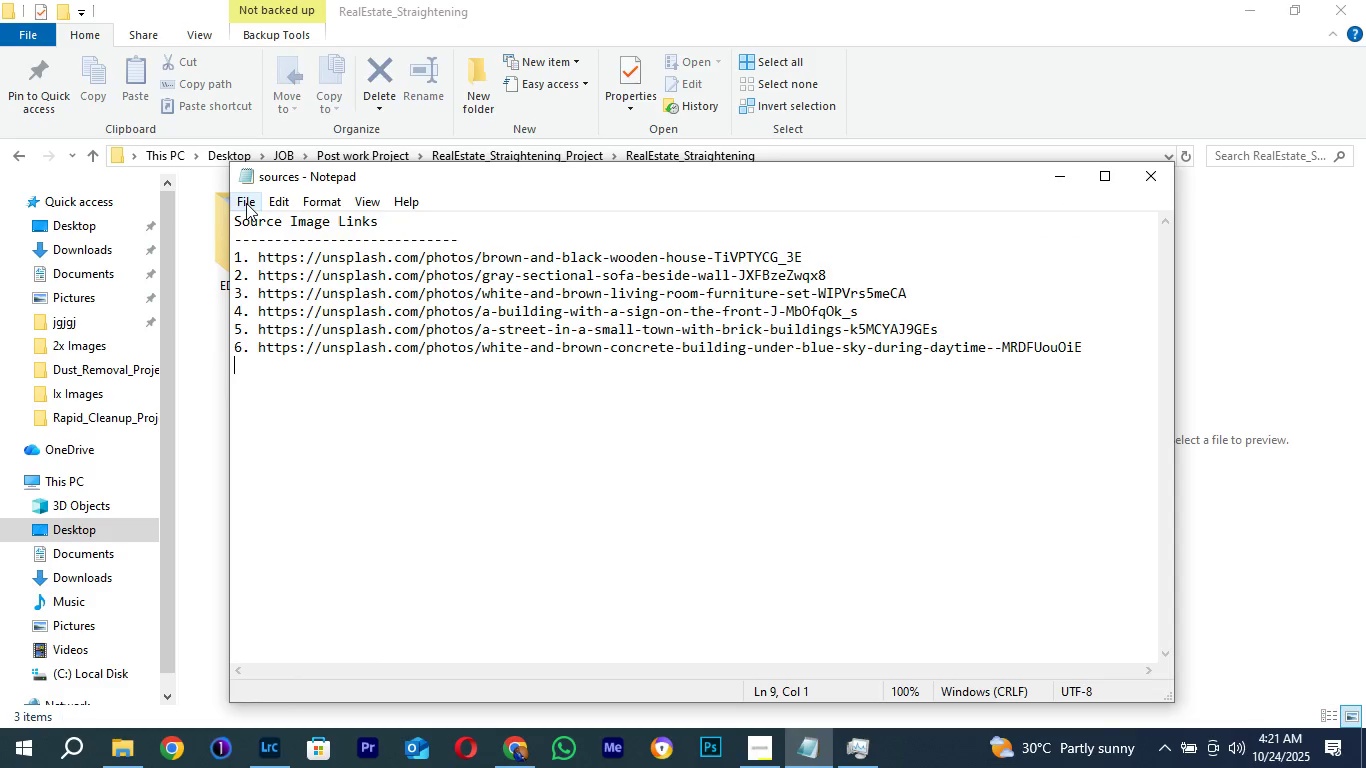 
left_click([246, 203])
 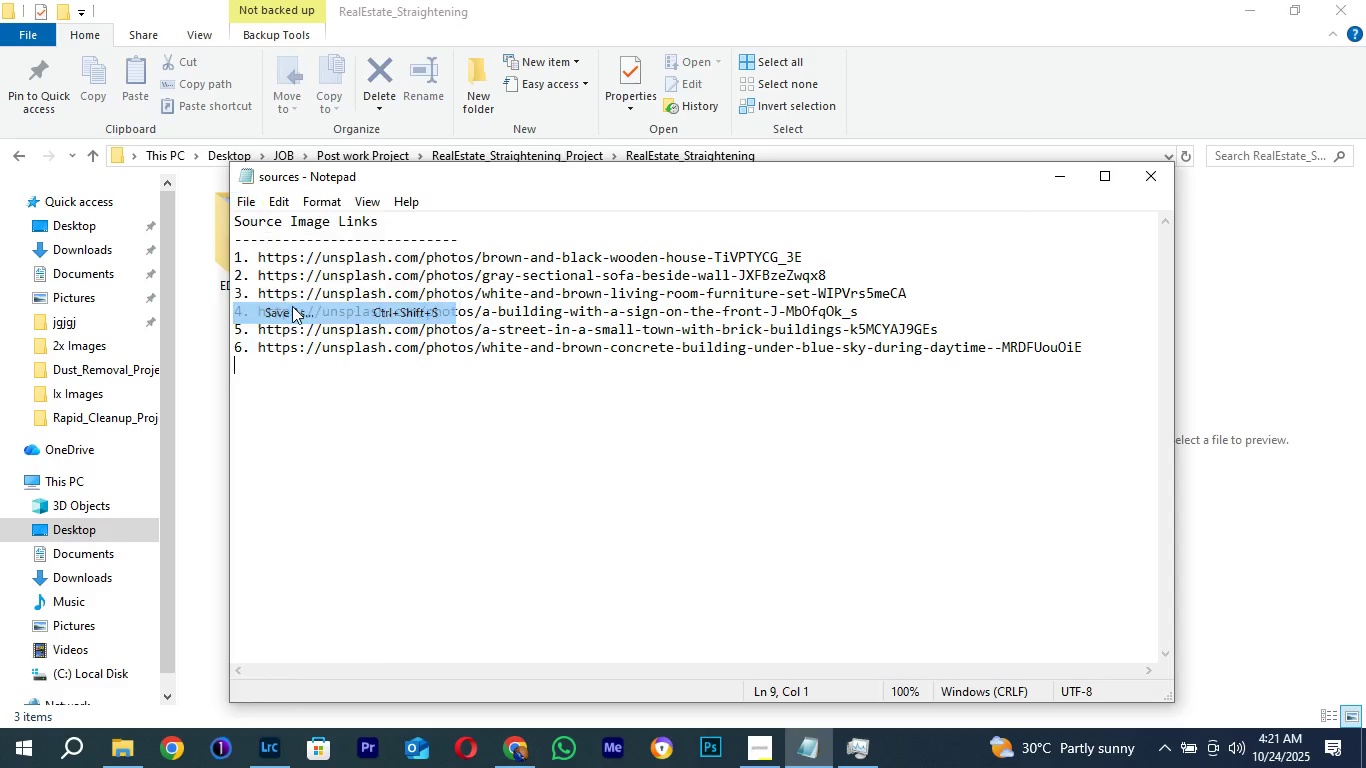 
left_click([292, 306])
 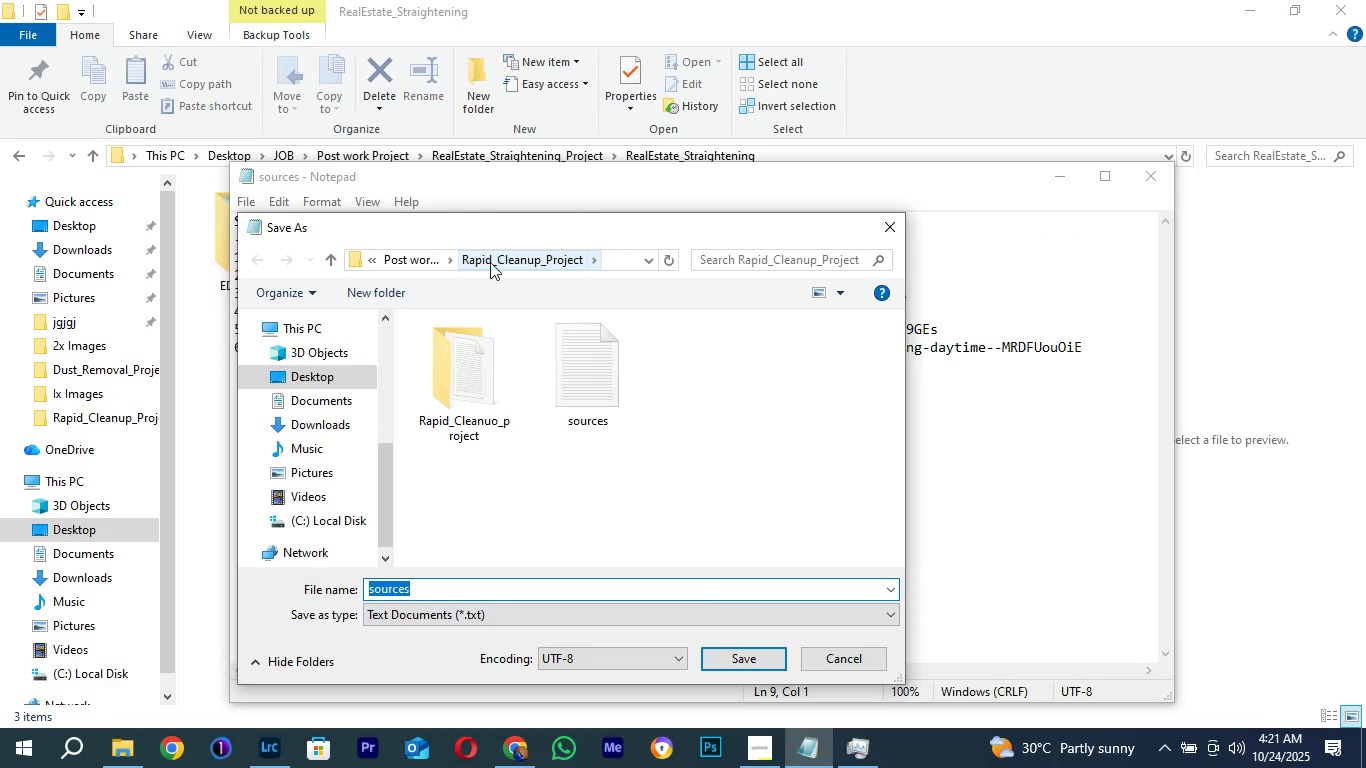 
left_click([403, 254])
 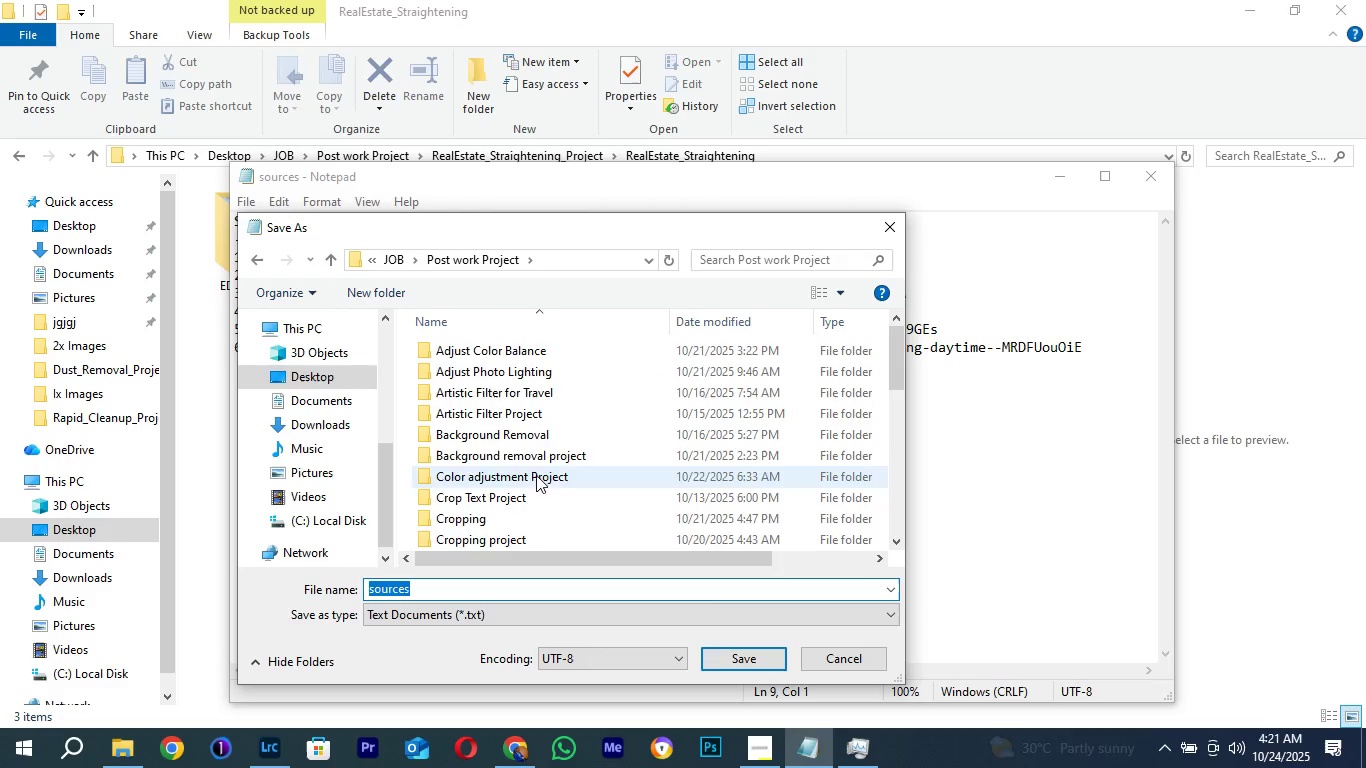 
scroll: coordinate [541, 438], scroll_direction: down, amount: 9.0
 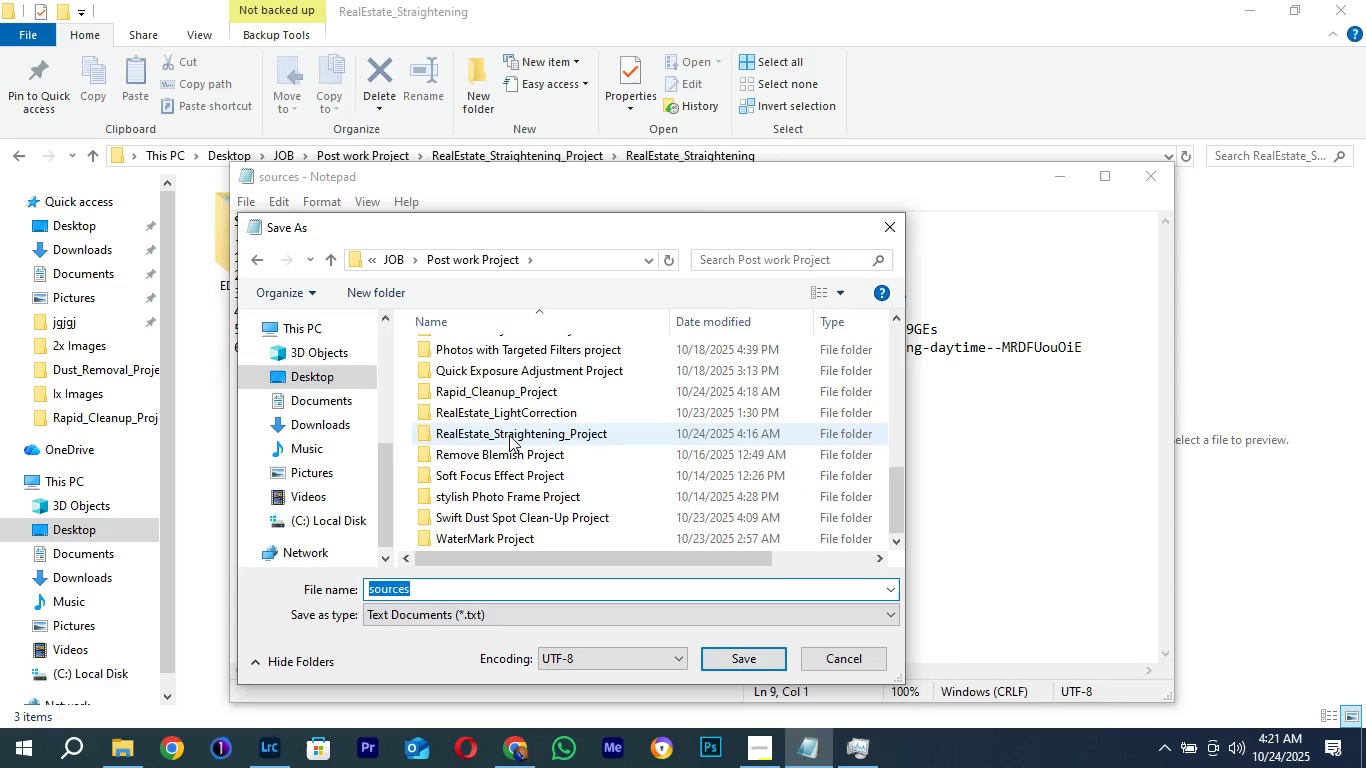 
double_click([509, 435])
 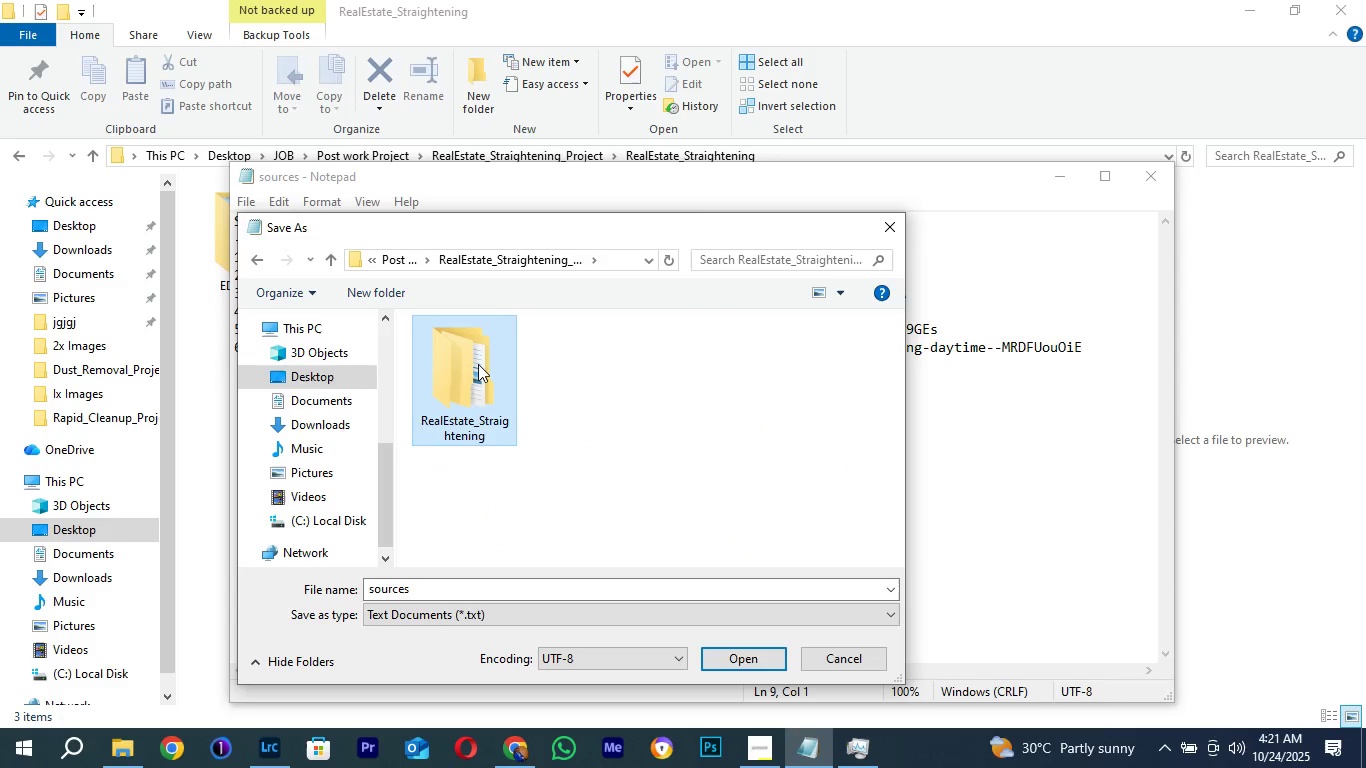 
double_click([478, 364])
 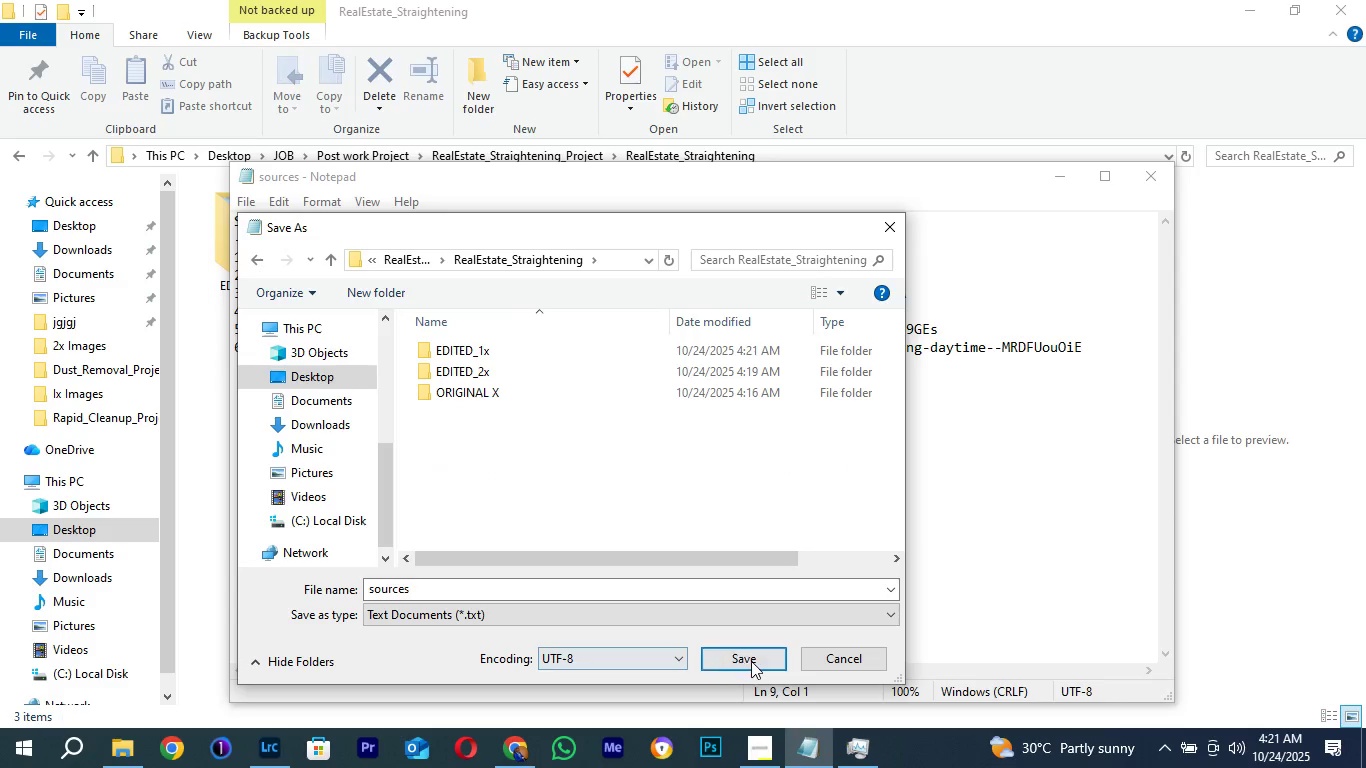 
left_click([751, 661])
 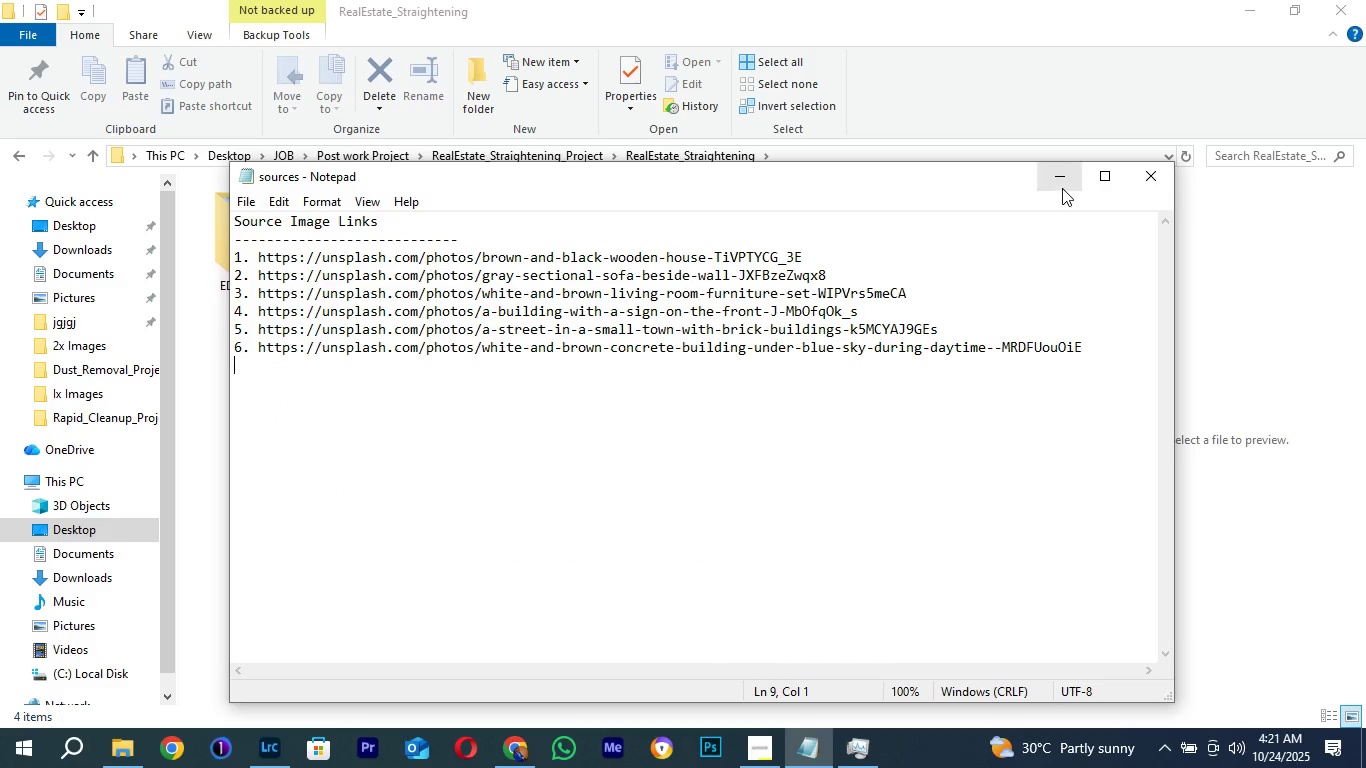 
left_click([1062, 188])
 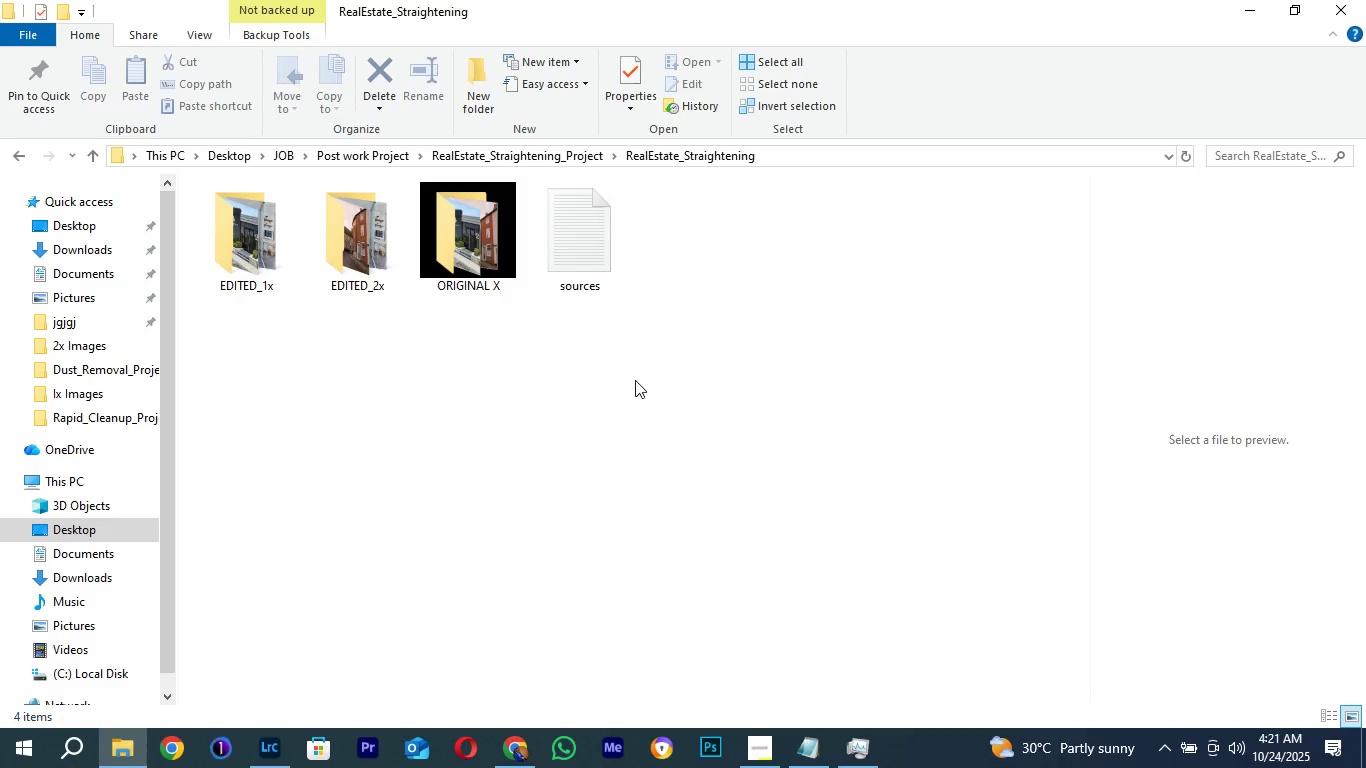 
left_click([635, 380])
 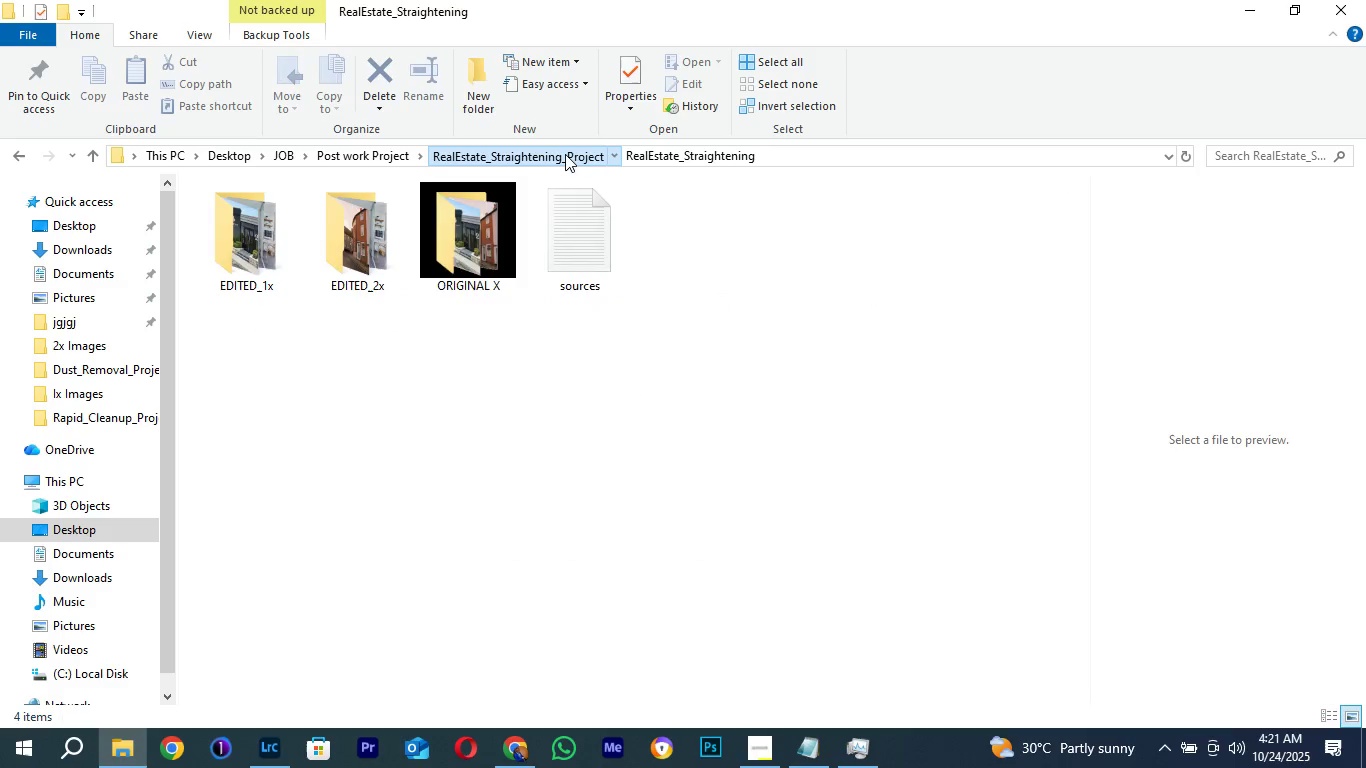 
left_click([565, 154])
 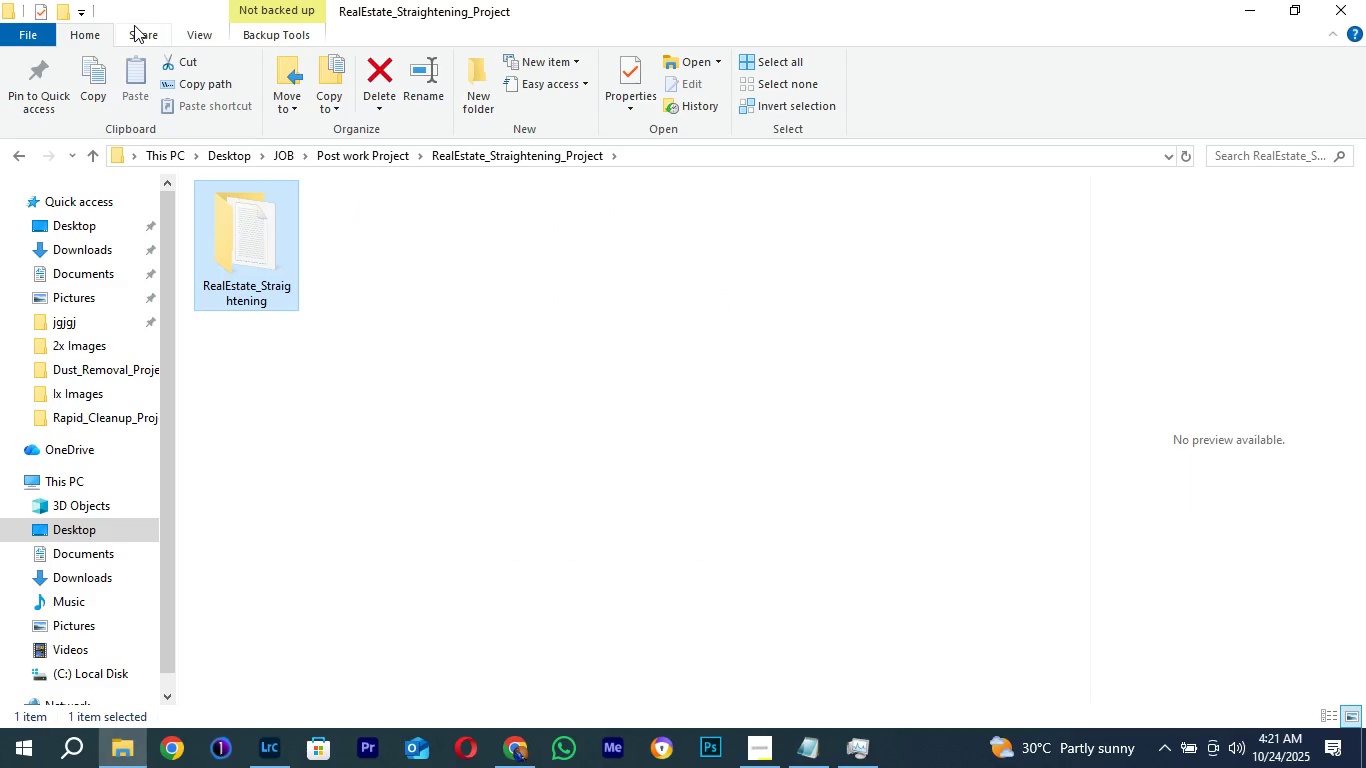 
left_click([134, 25])
 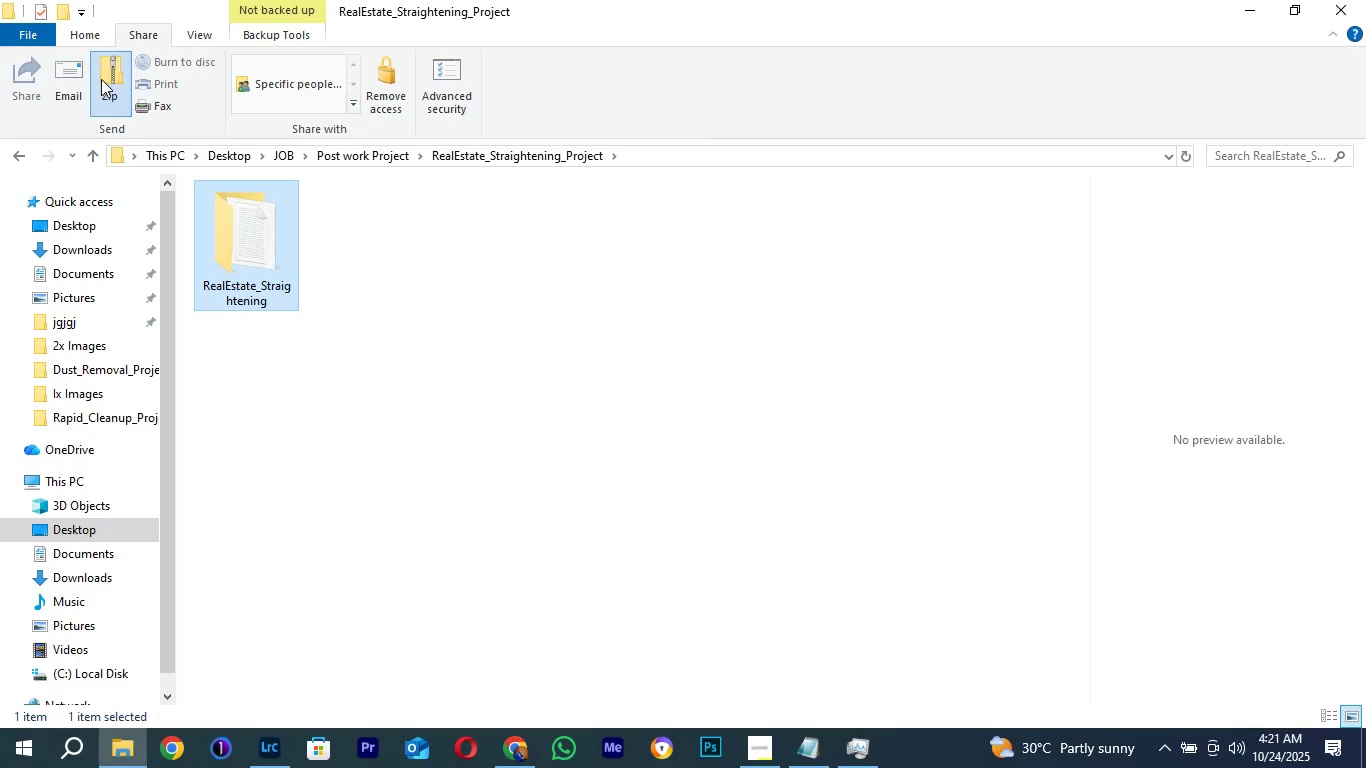 
left_click([101, 79])
 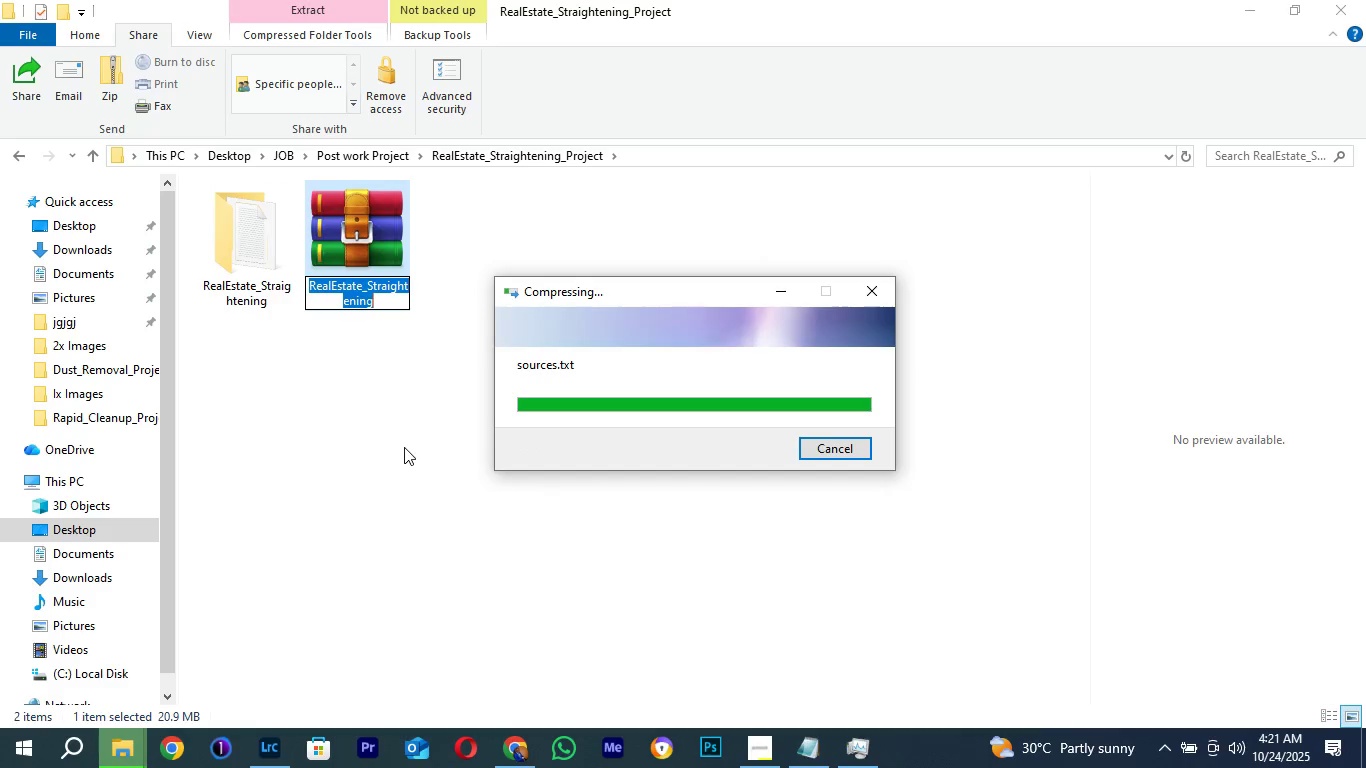 
key(Control+C)
 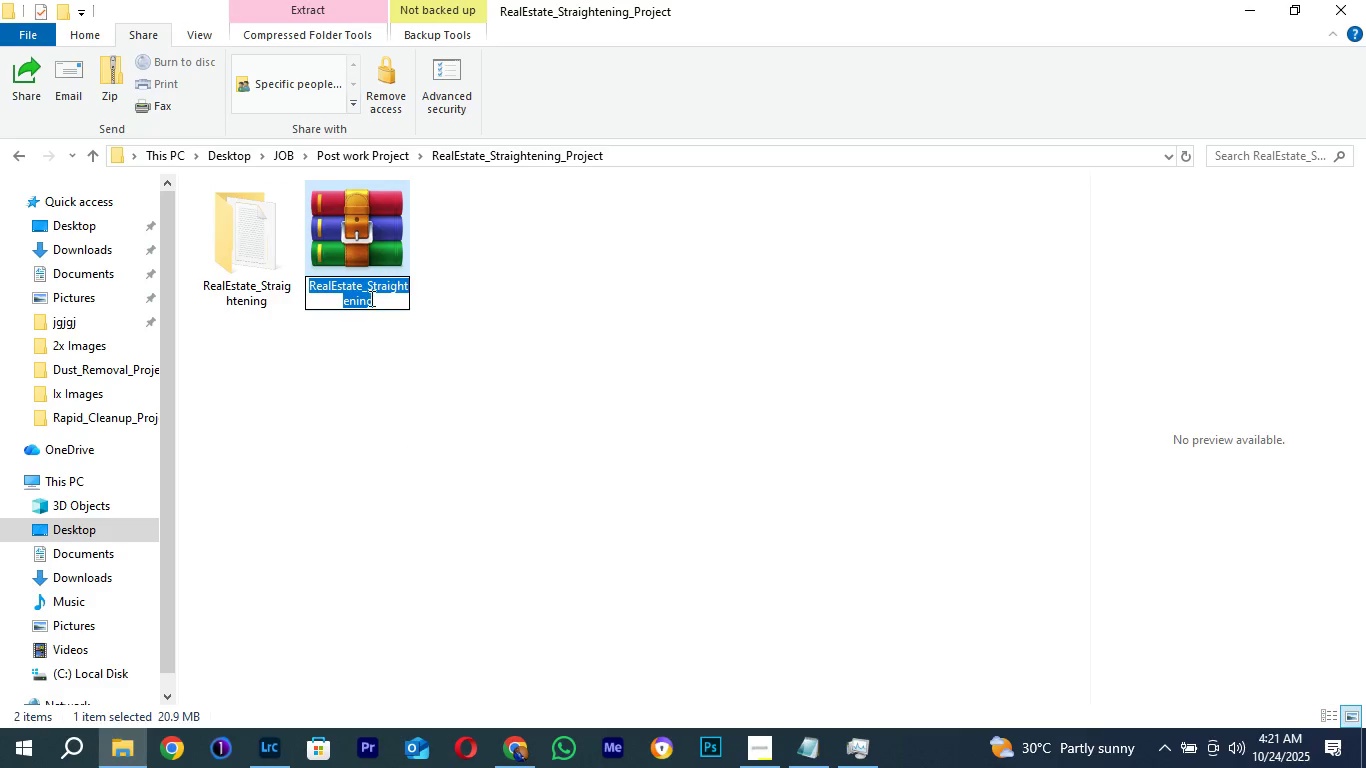 
key(Control+C)
 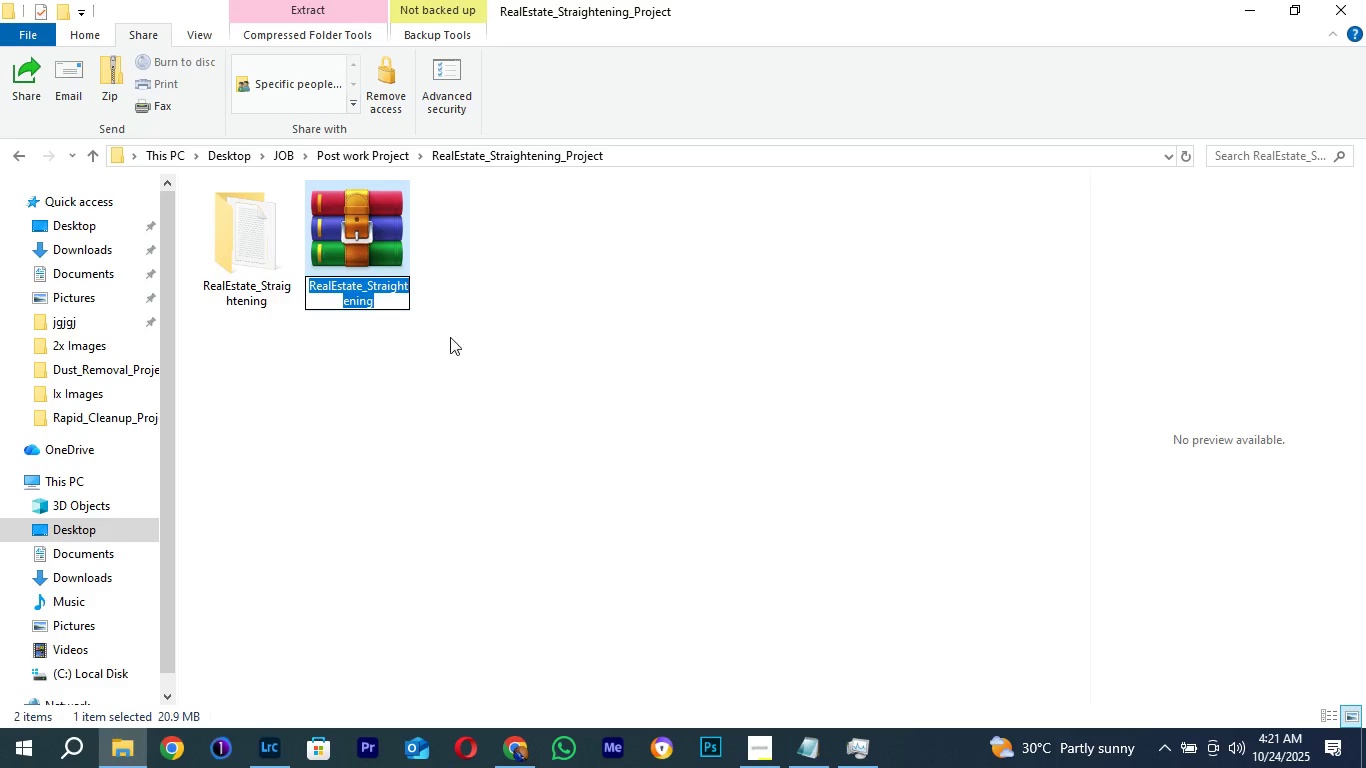 
key(Control+C)
 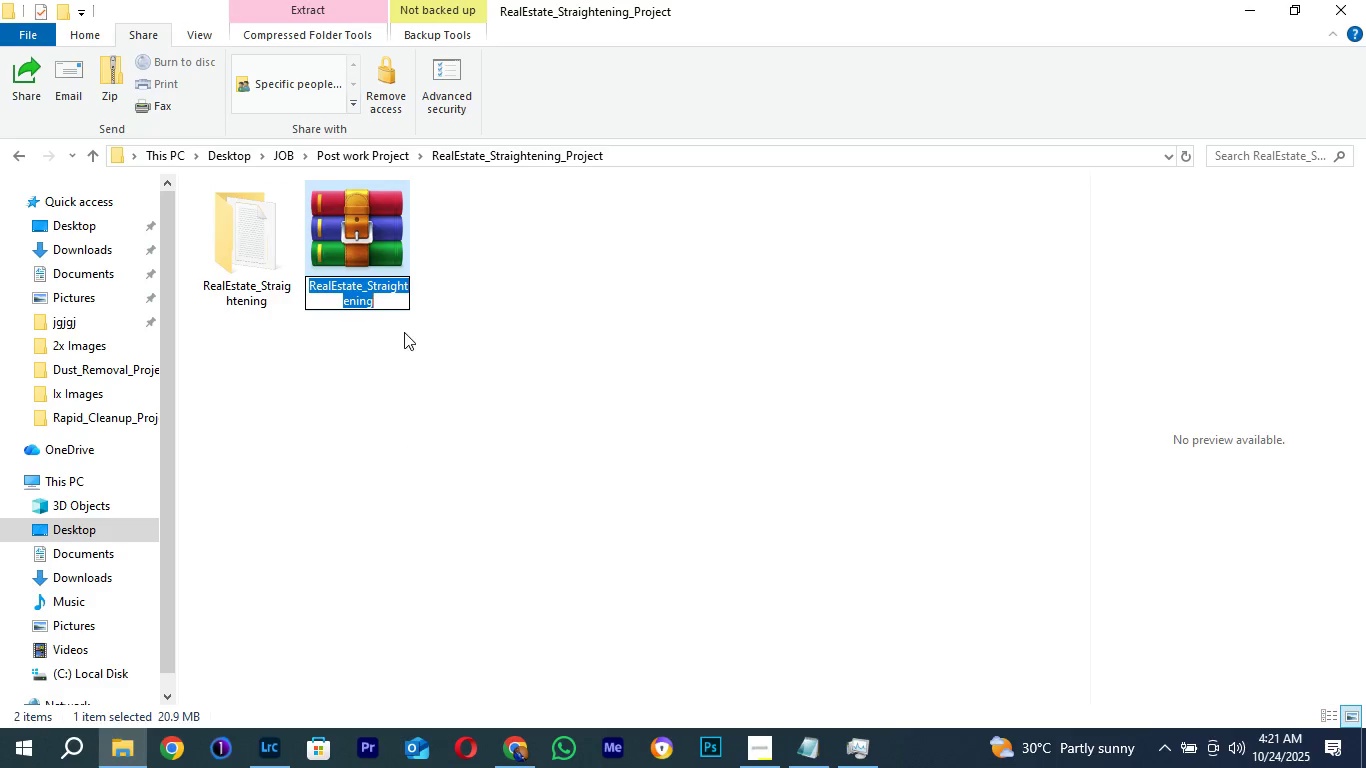 
key(Control+C)
 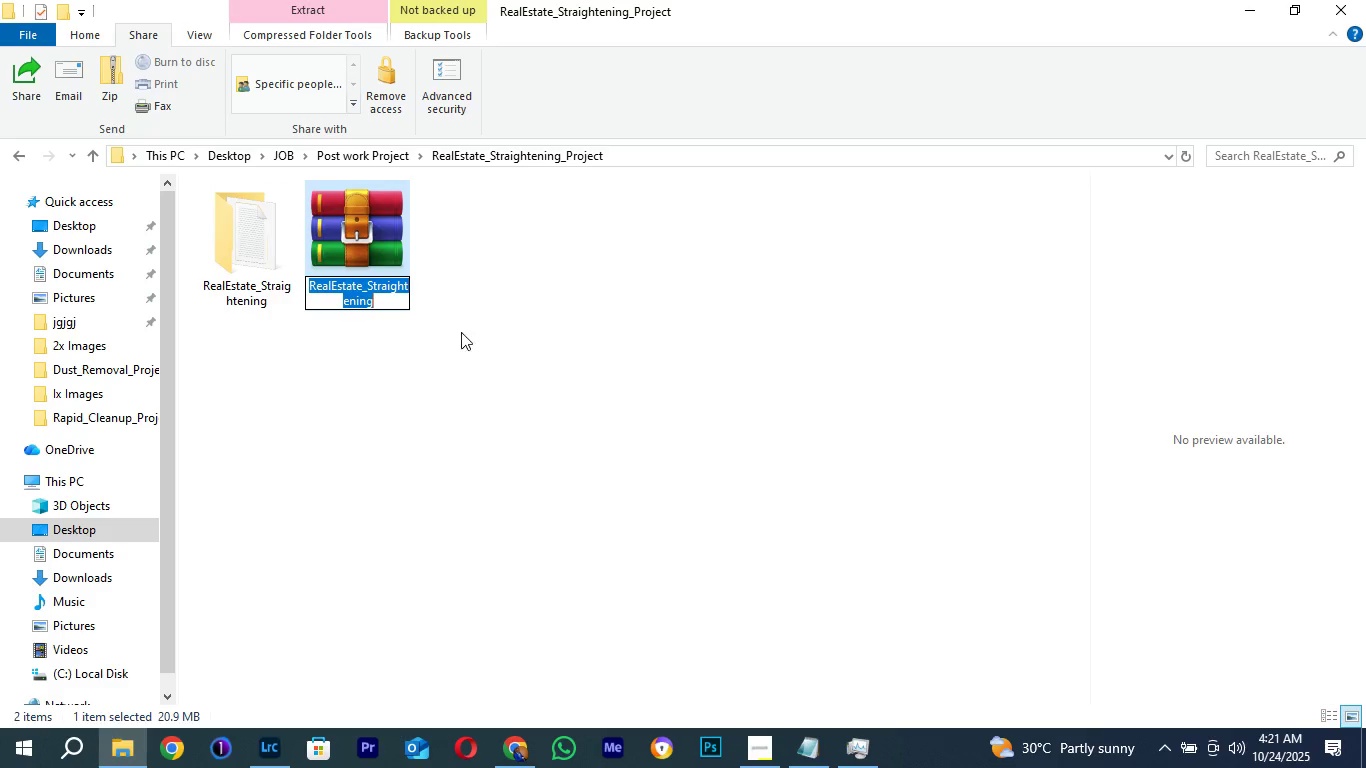 
key(Control+C)
 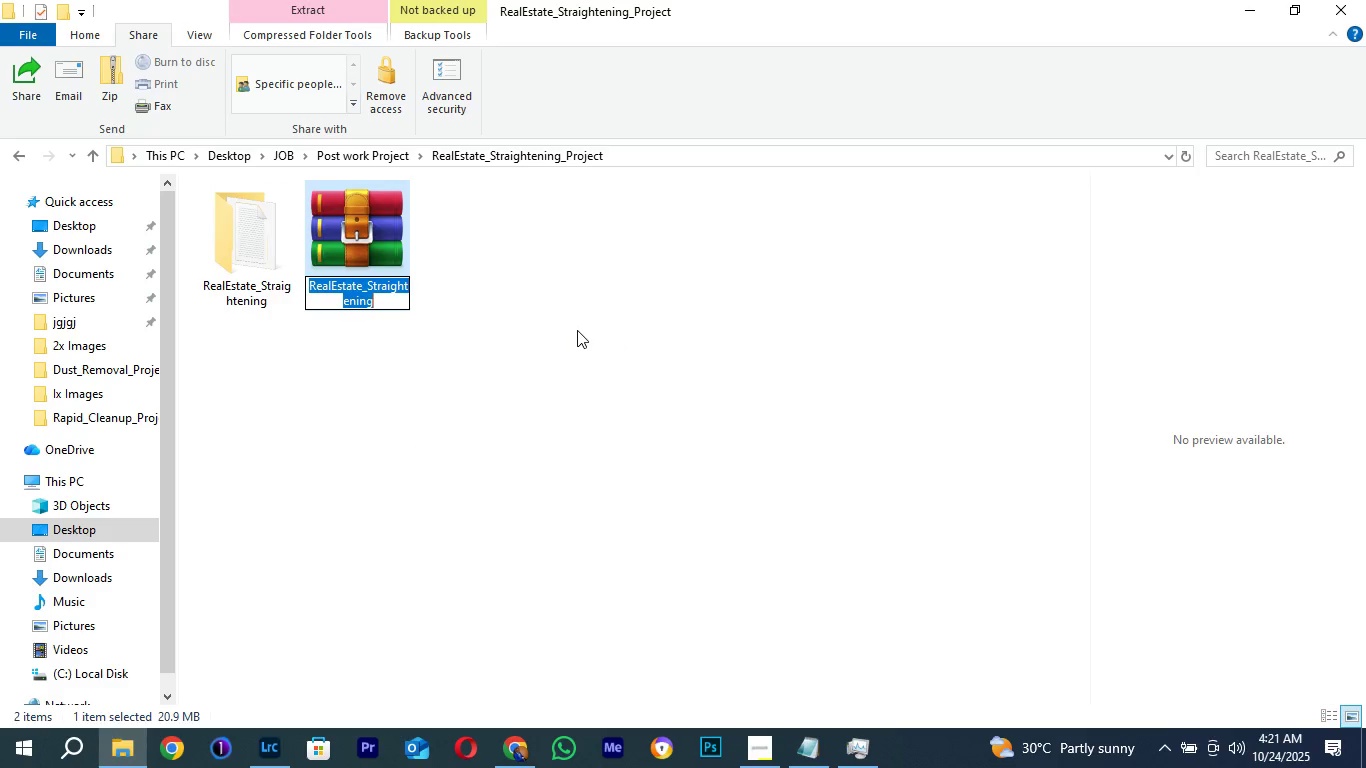 
key(Control+C)
 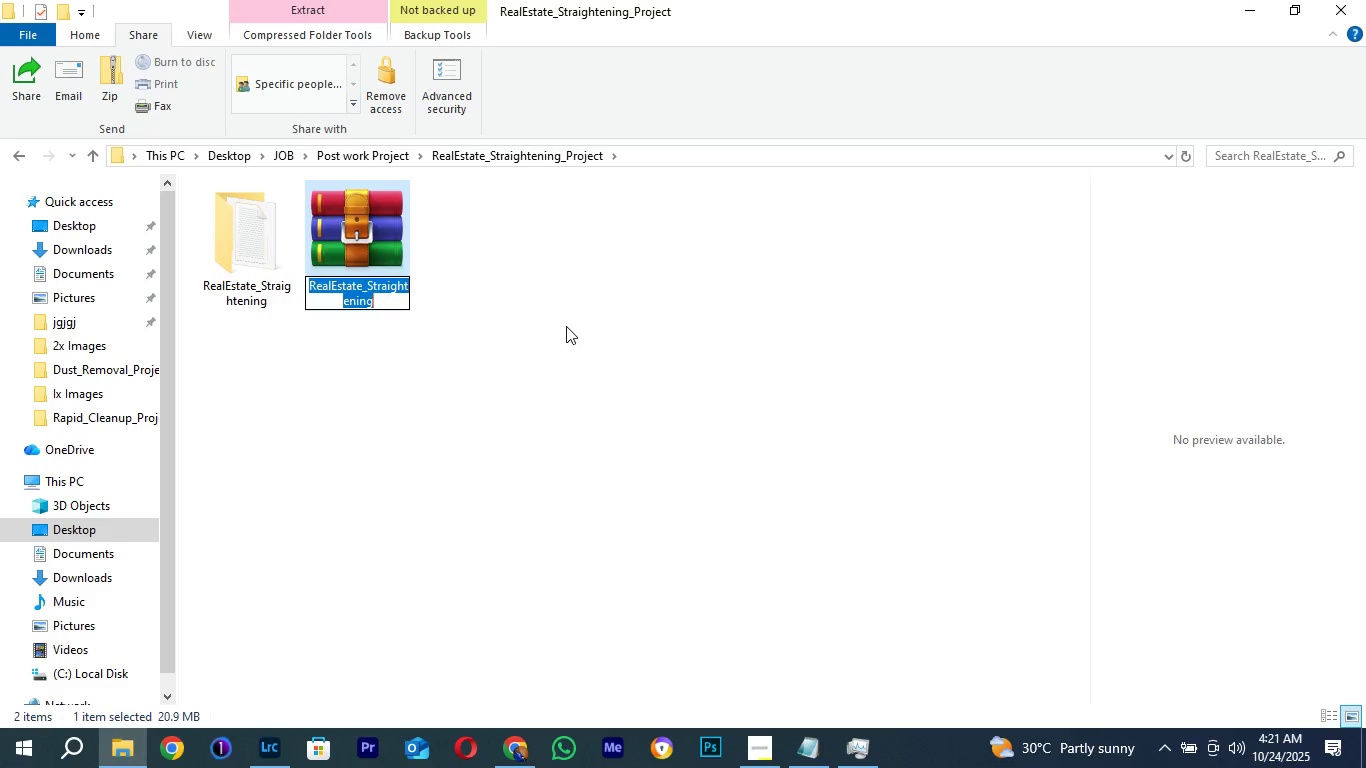 
key(Control+C)
 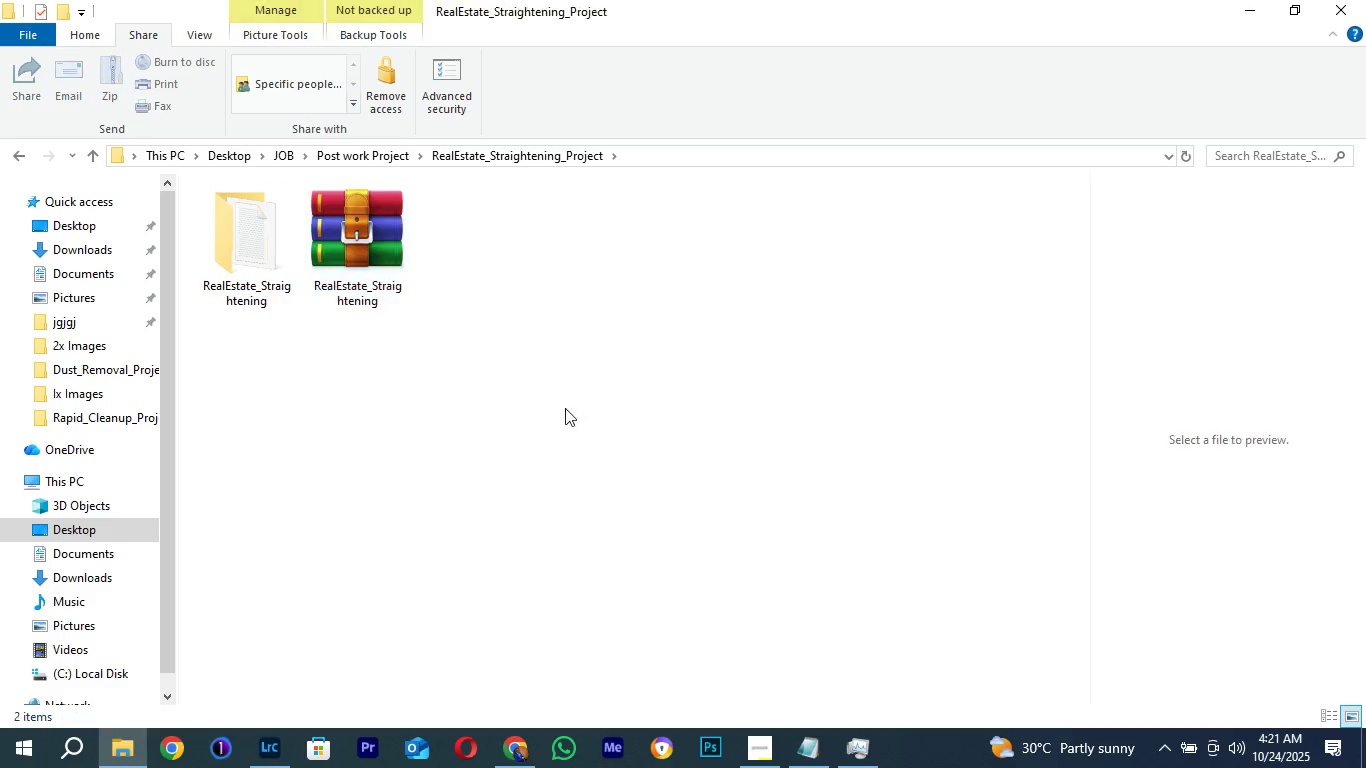 
left_click([566, 326])
 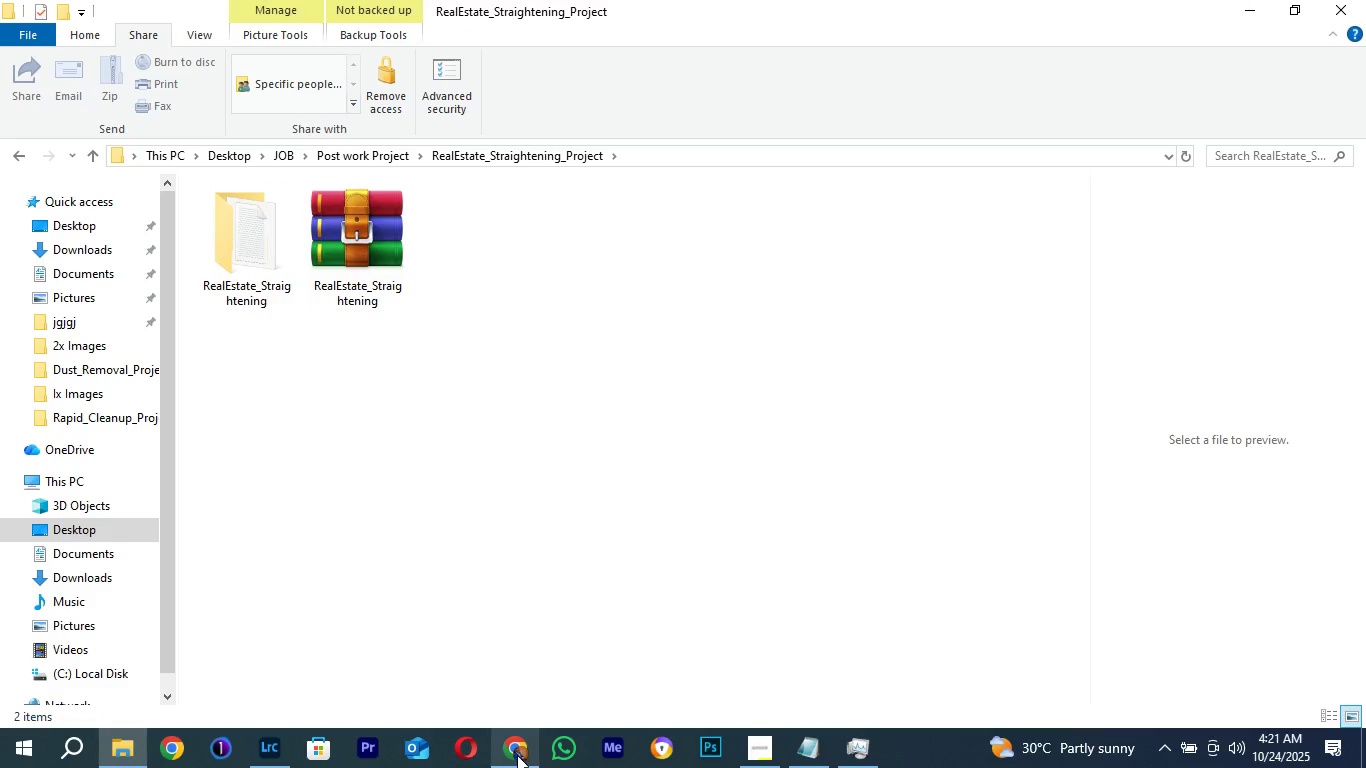 
left_click([517, 755])
 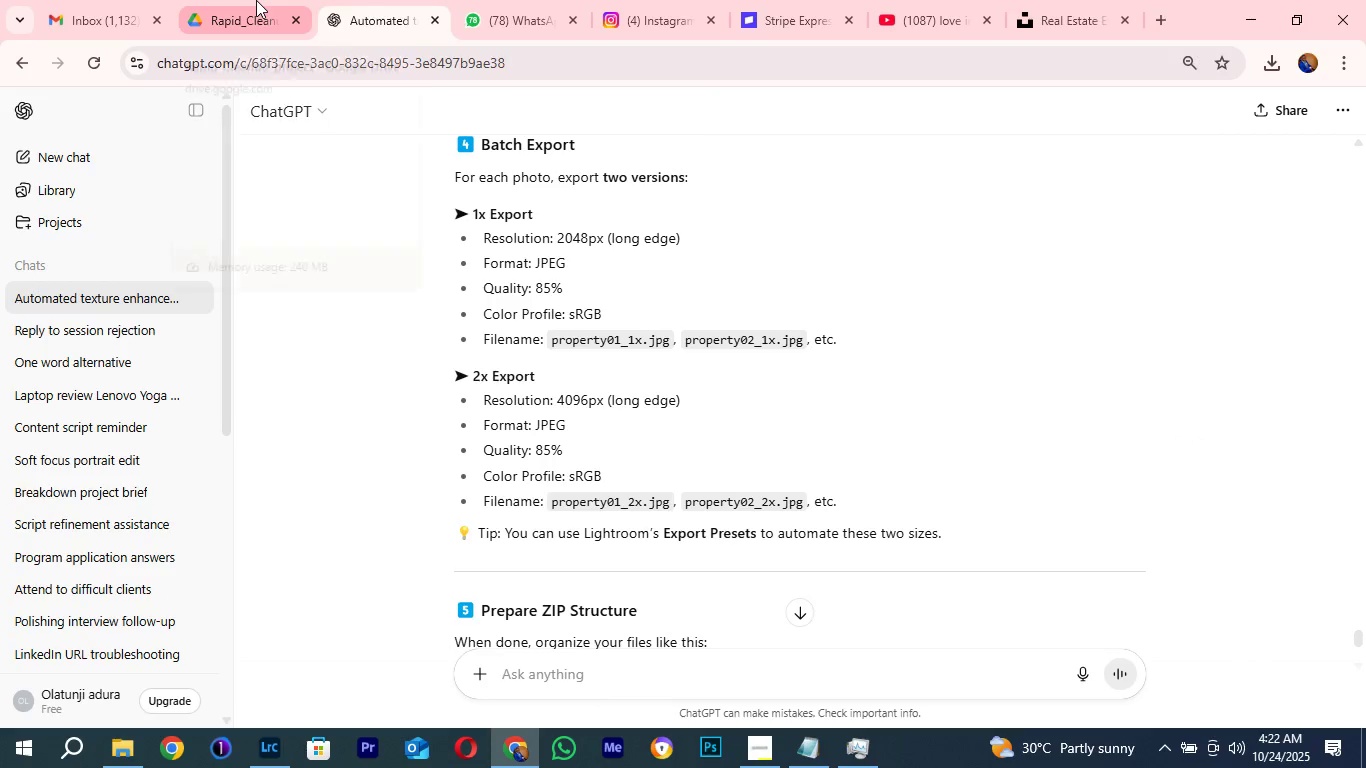 
left_click([256, 0])
 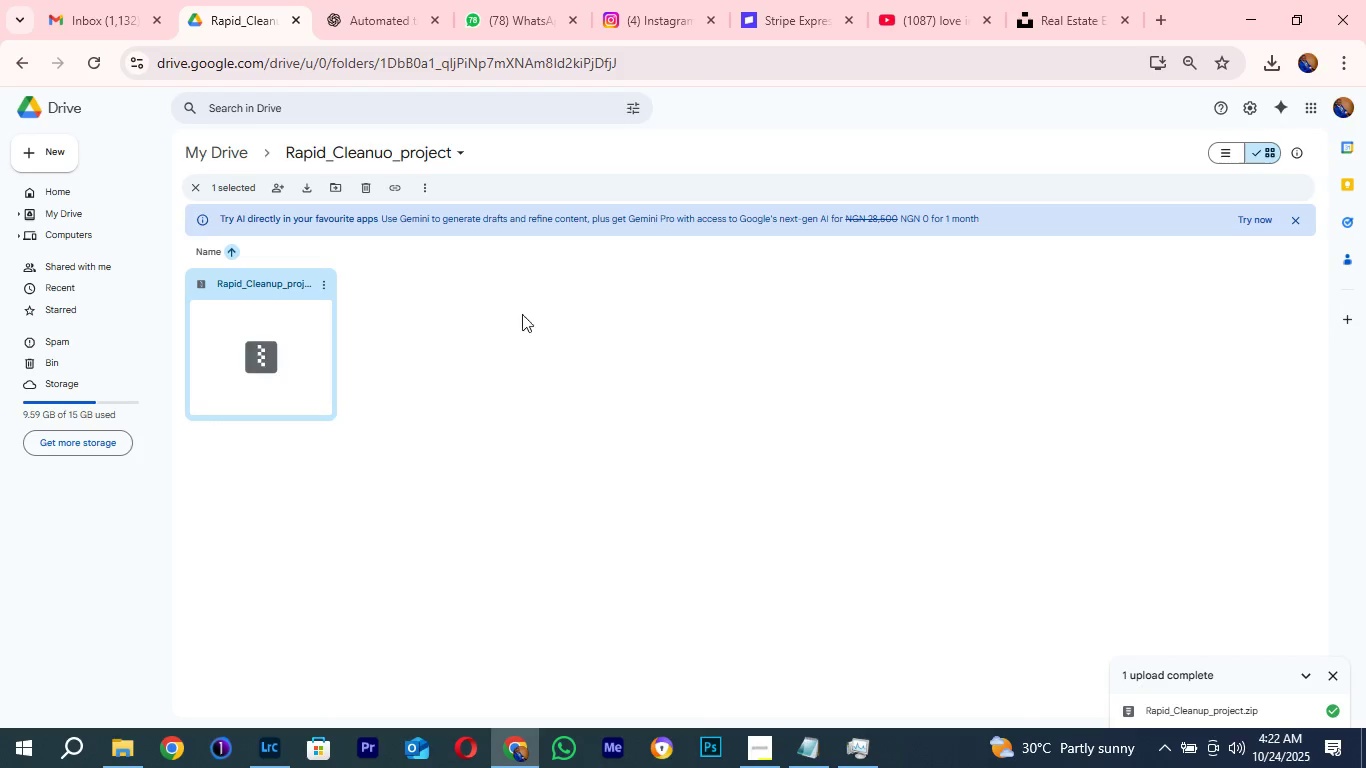 
left_click([497, 325])
 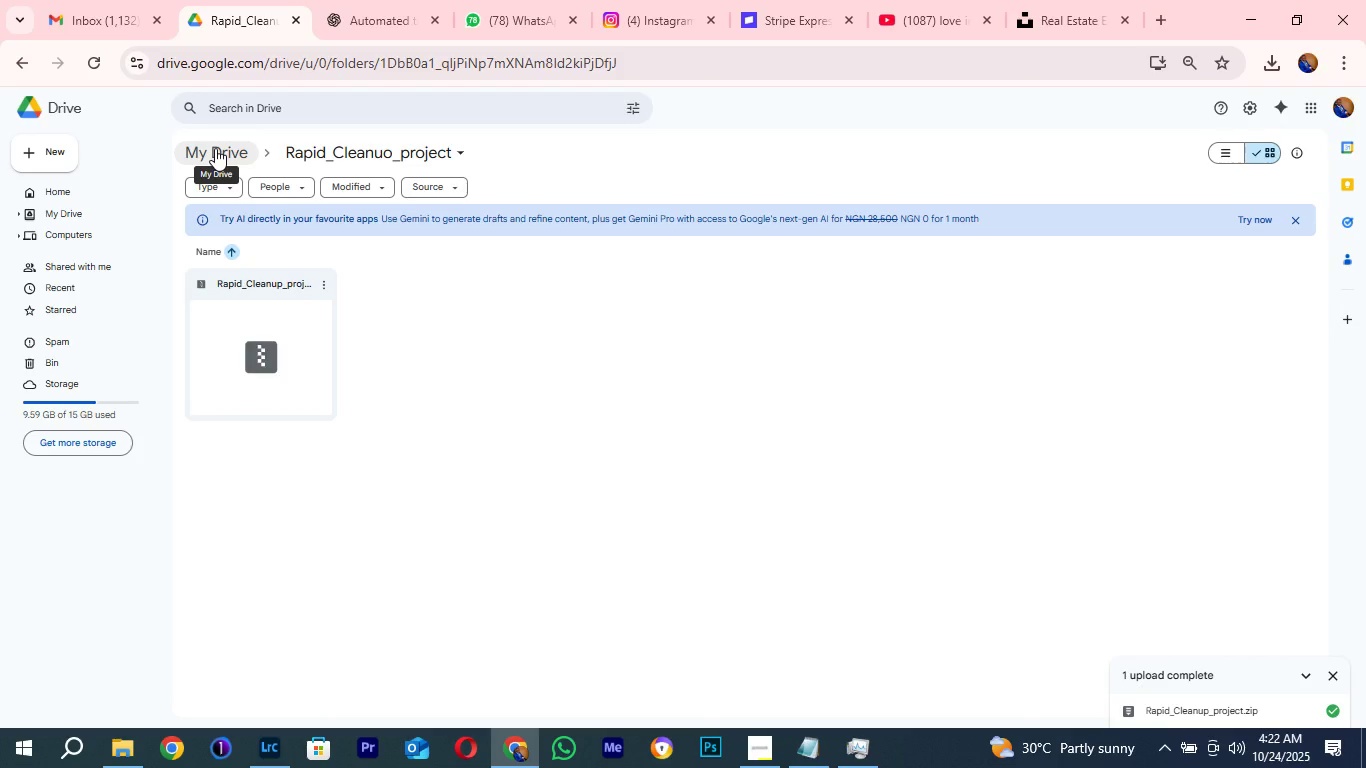 
left_click([215, 148])
 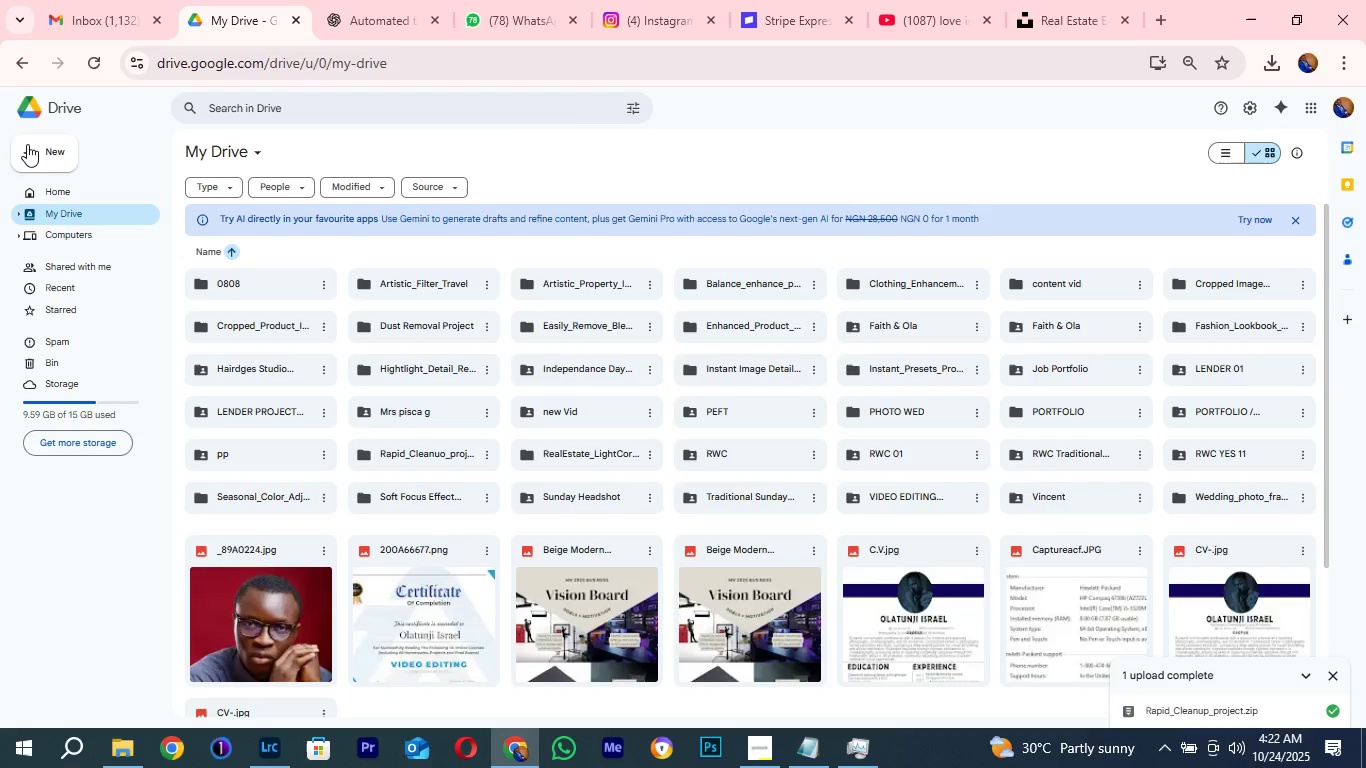 
left_click([34, 146])
 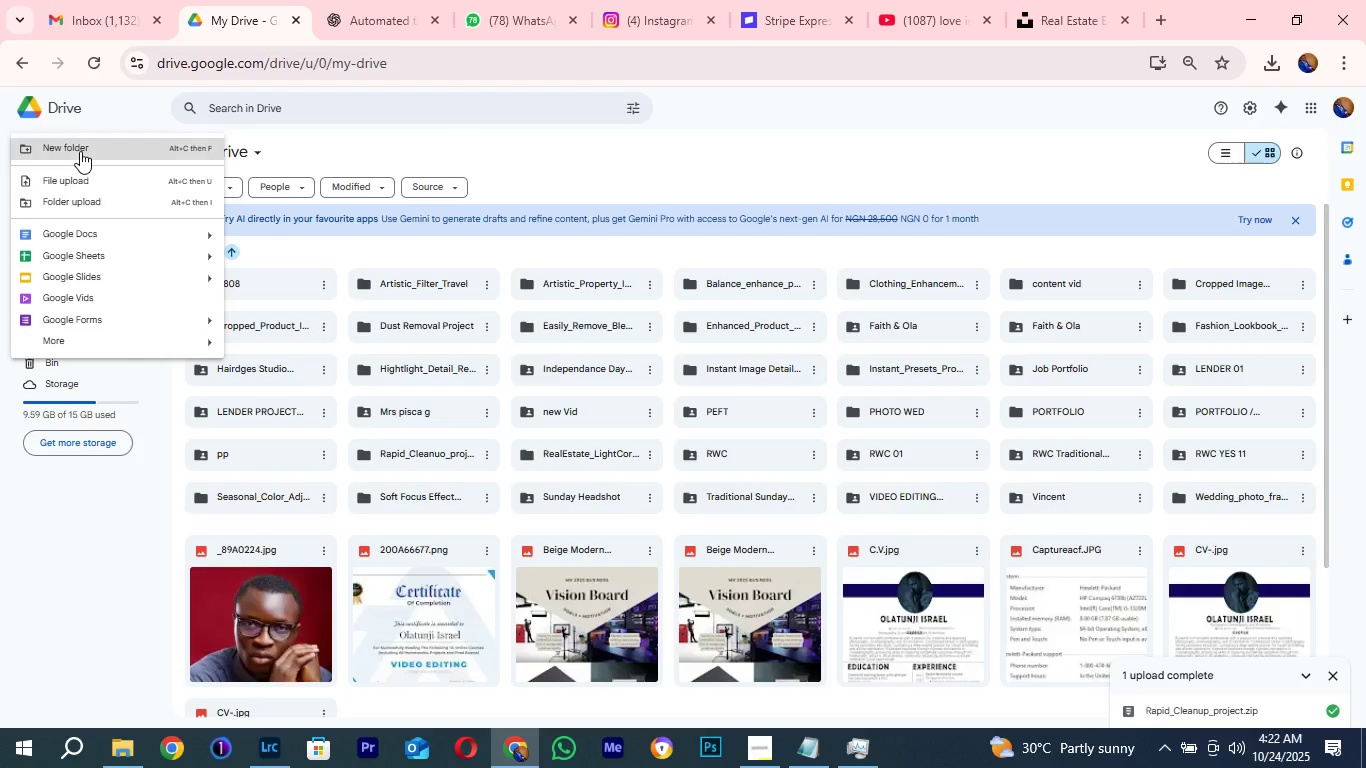 
left_click([80, 151])
 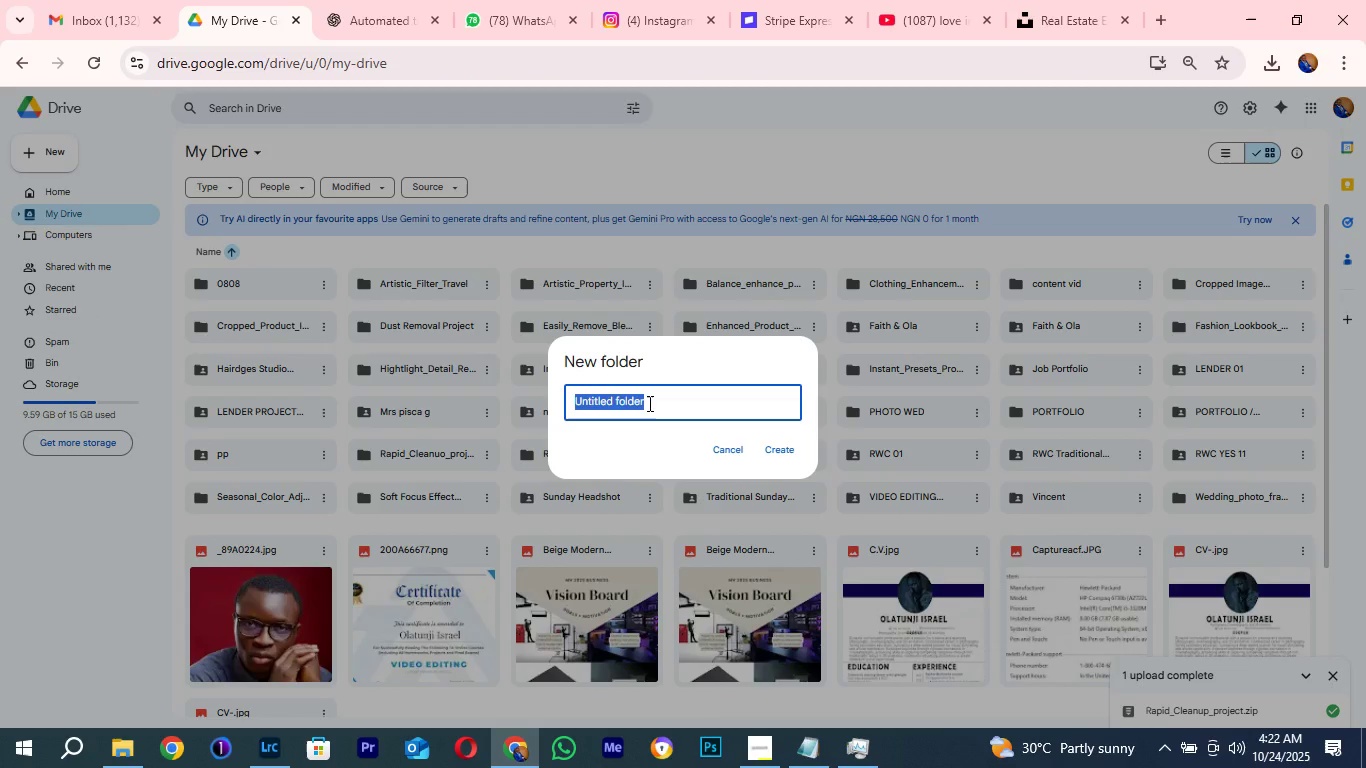 
key(Control+V)
 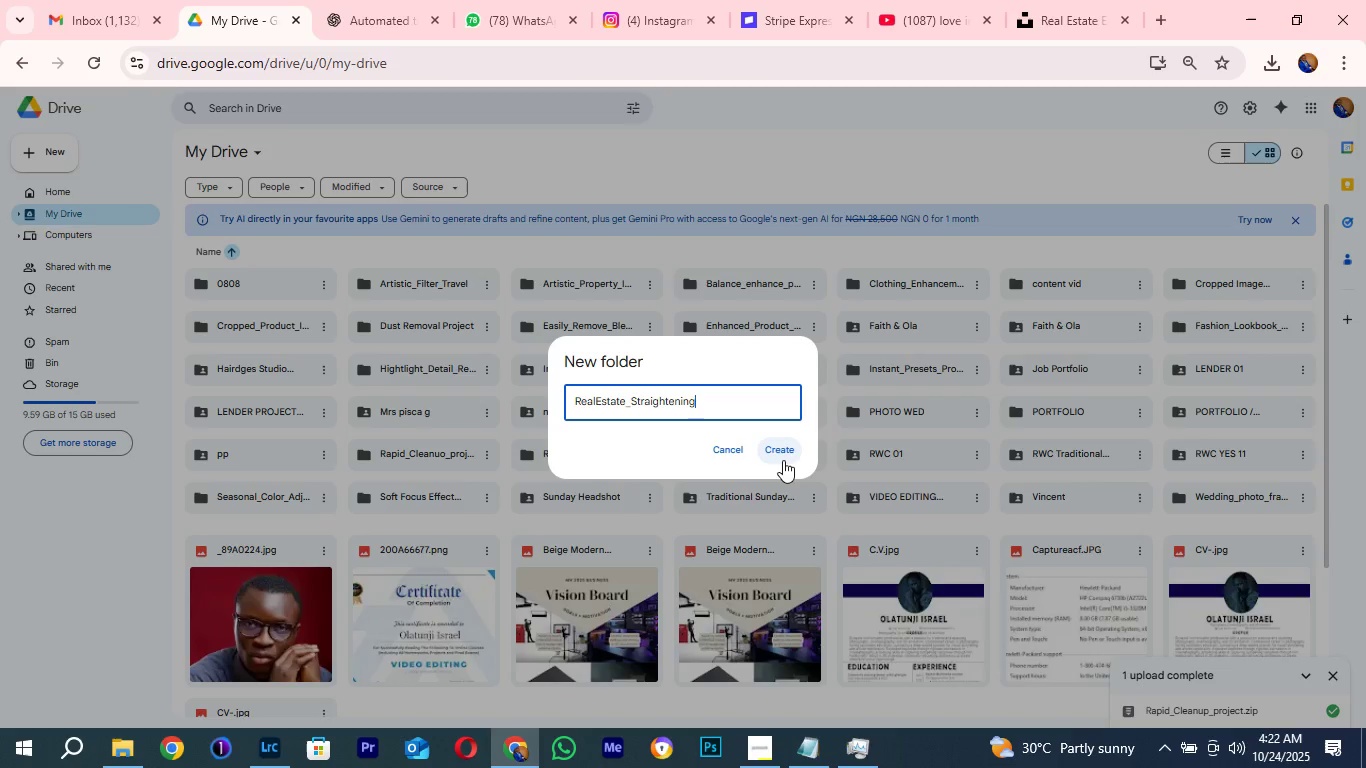 
left_click([782, 453])
 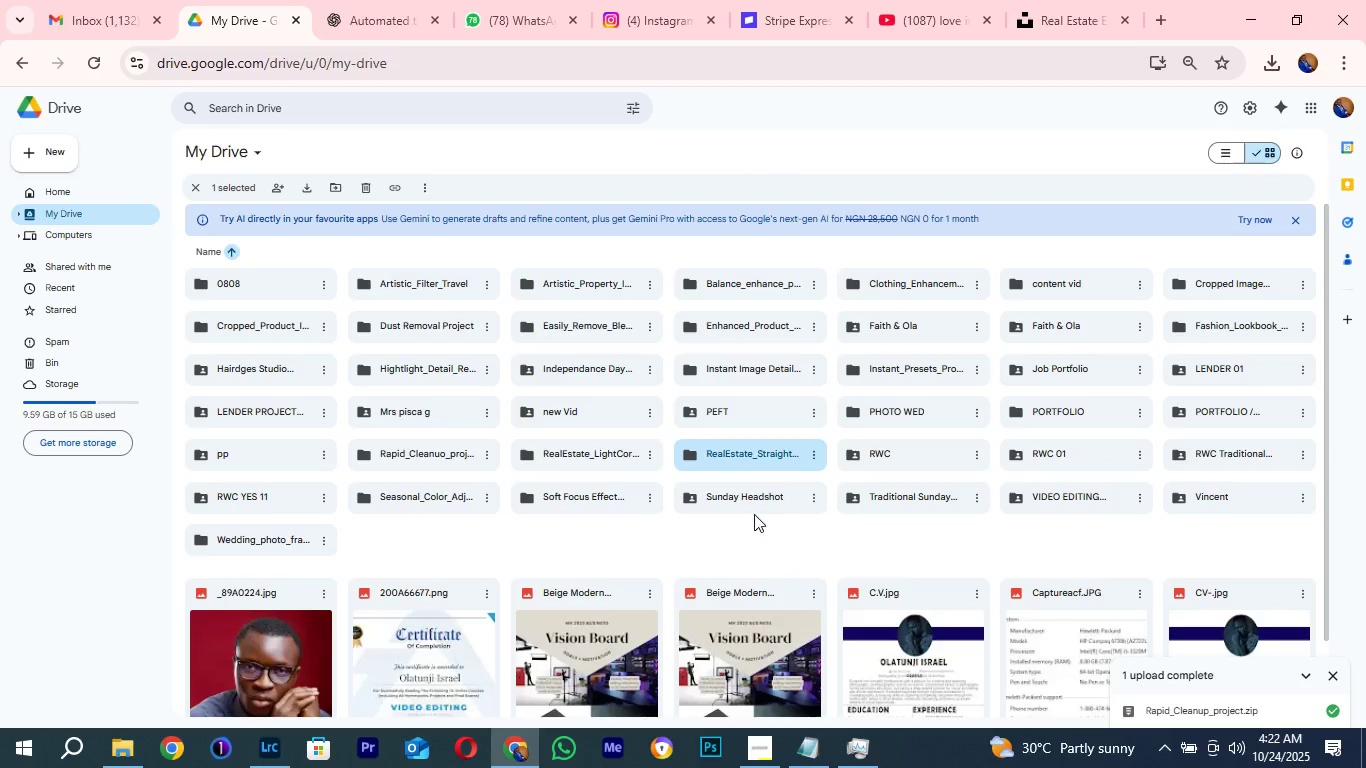 
wait(5.55)
 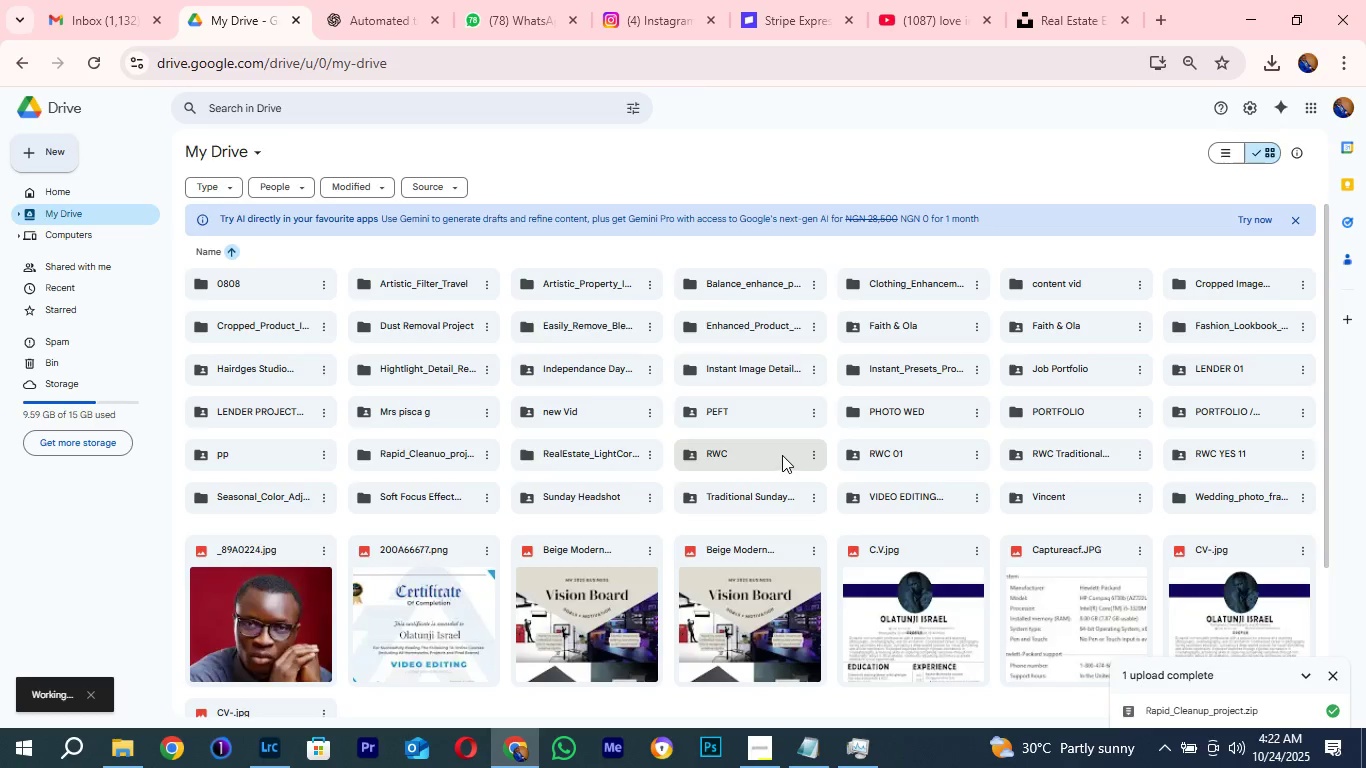 
double_click([724, 449])
 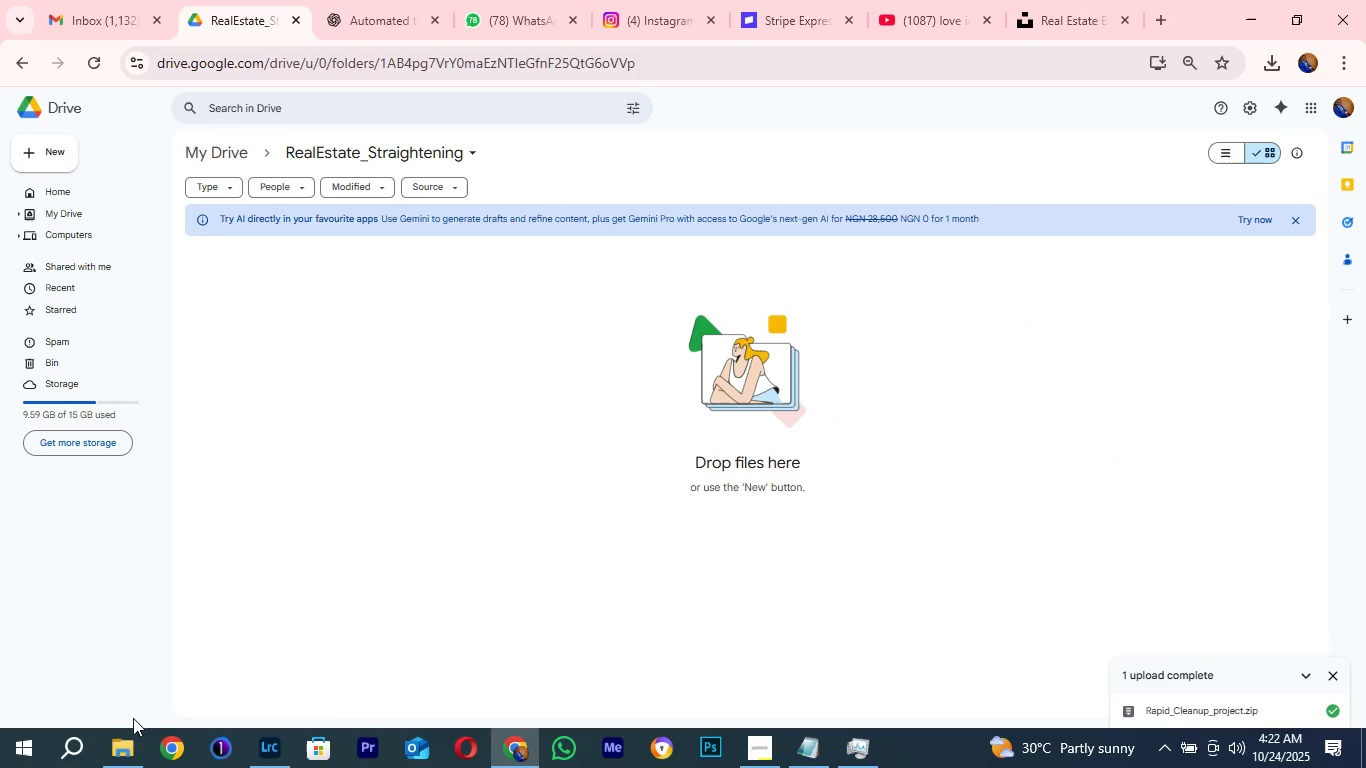 
left_click([115, 767])
 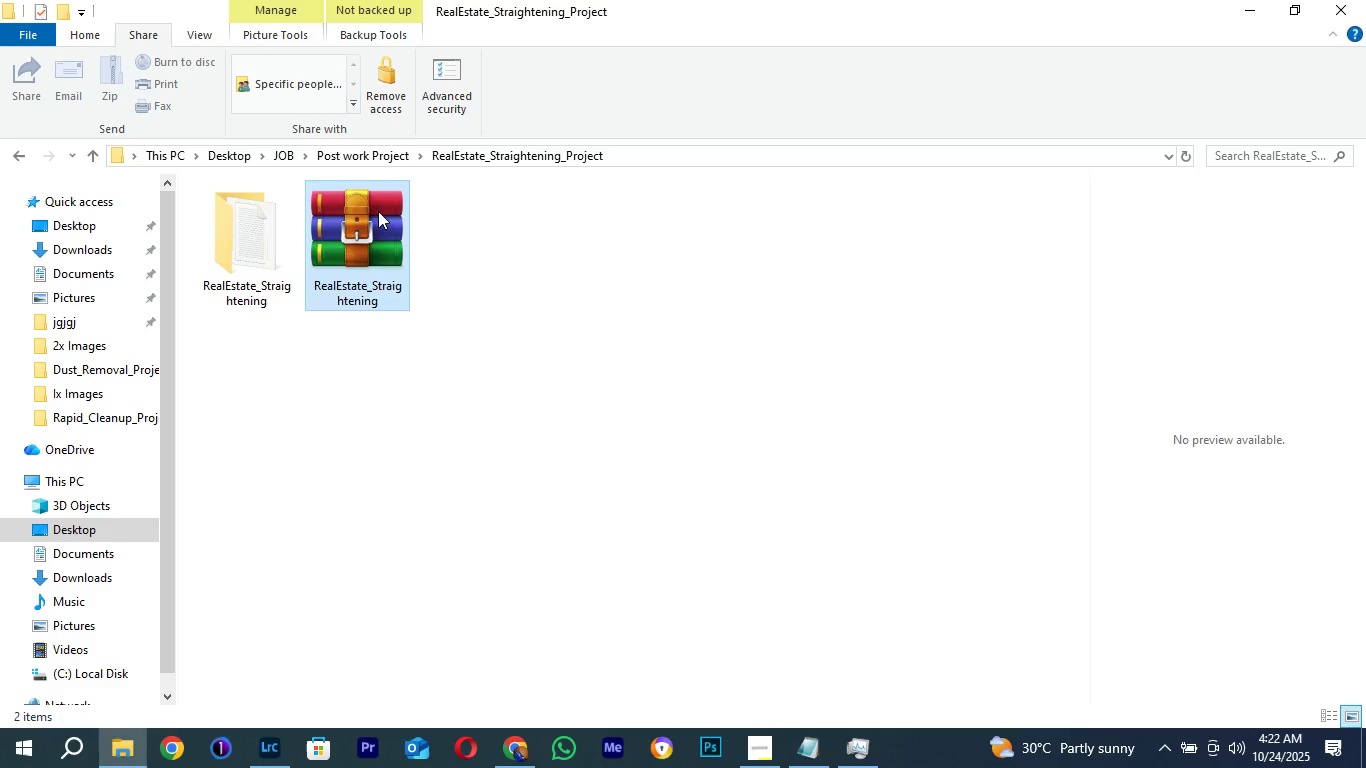 
left_click([378, 211])
 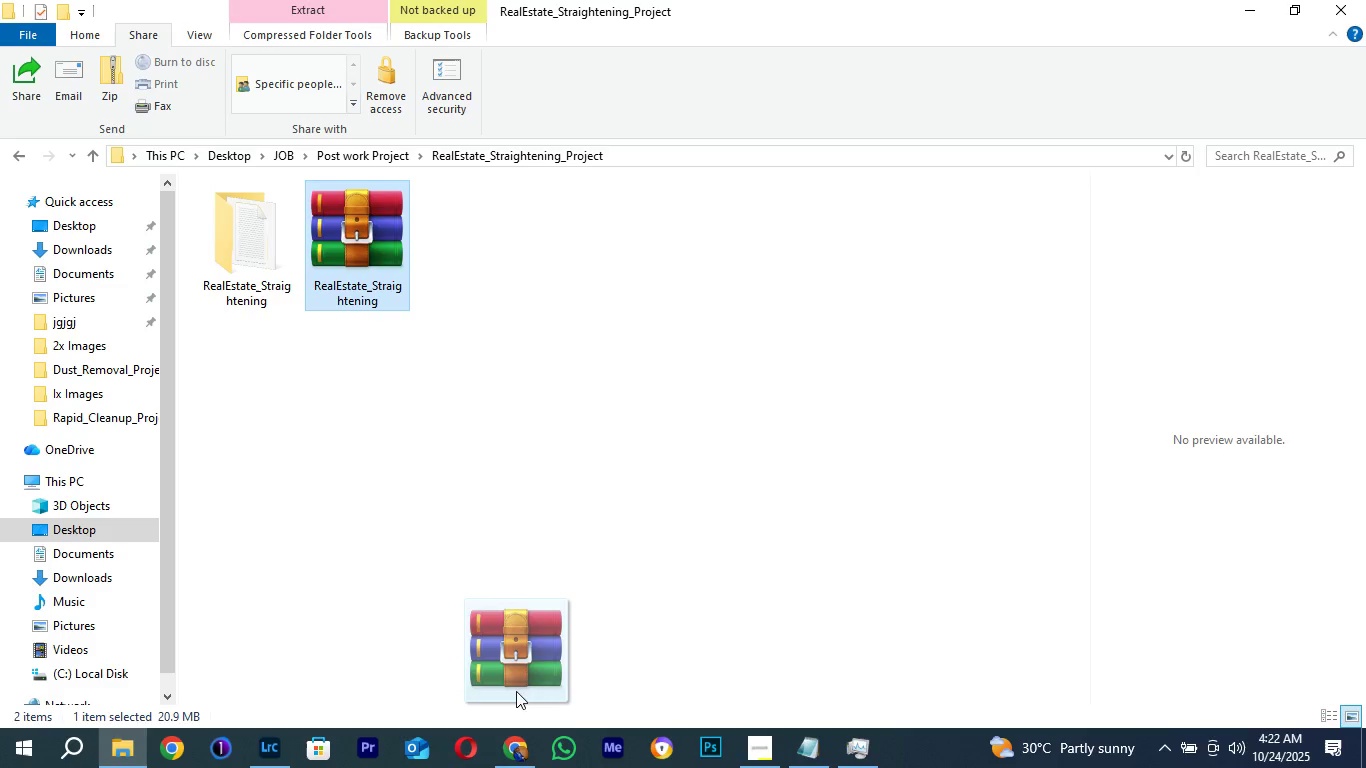 
wait(8.02)
 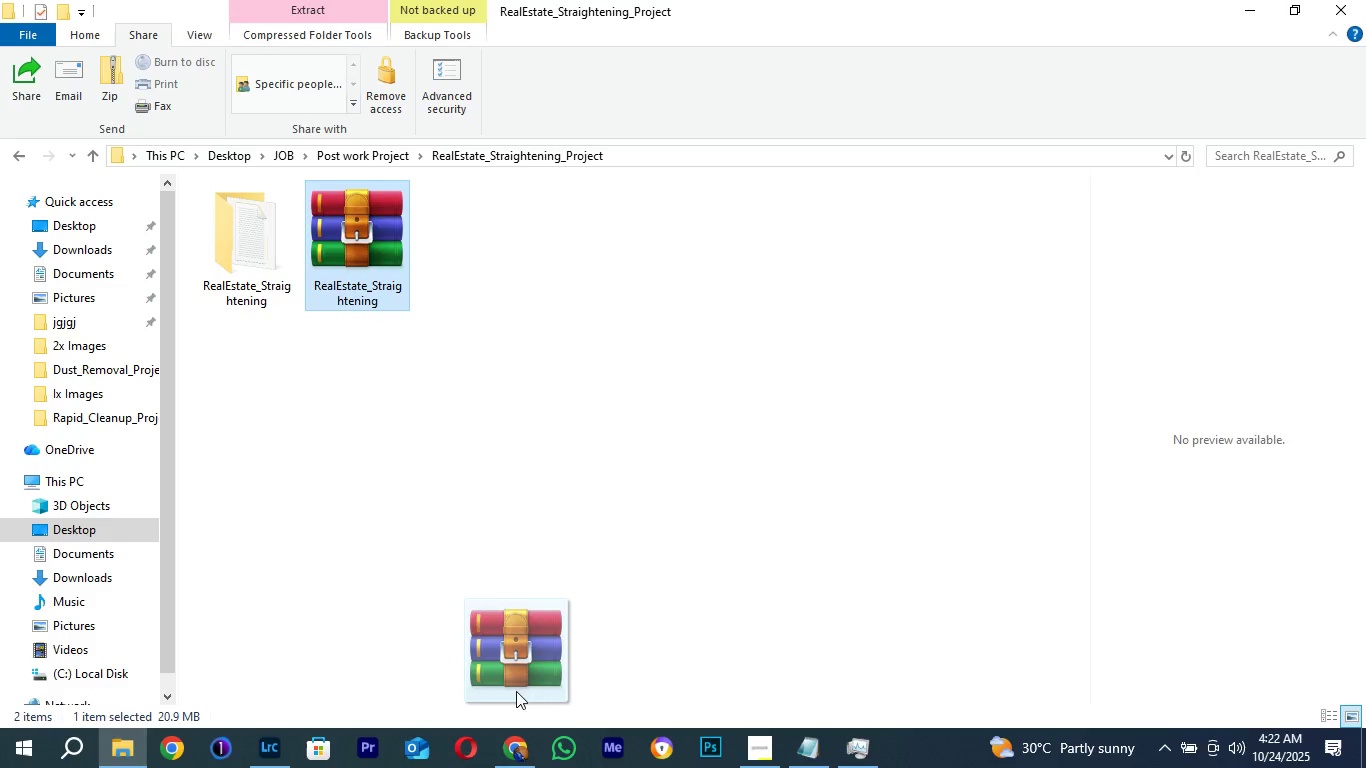 
left_click([743, 767])
 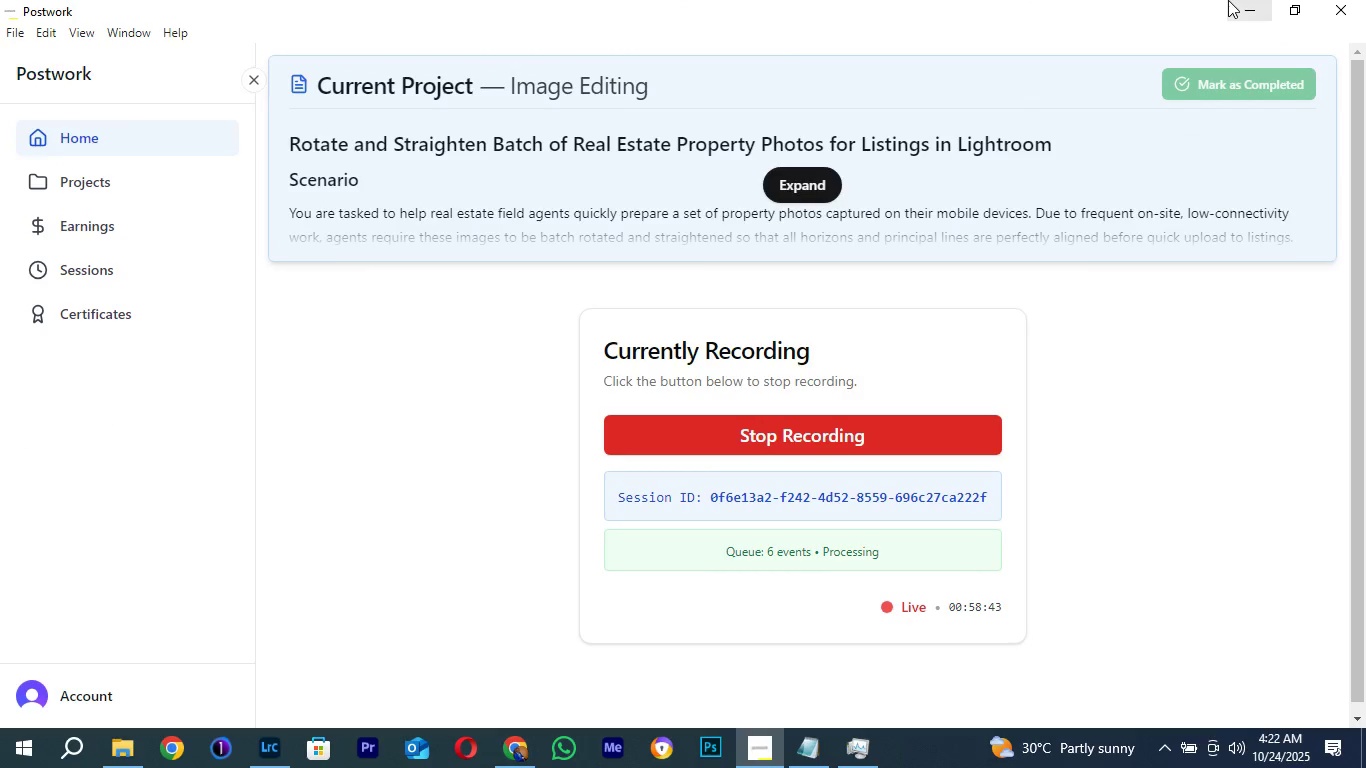 
left_click([1239, 0])
 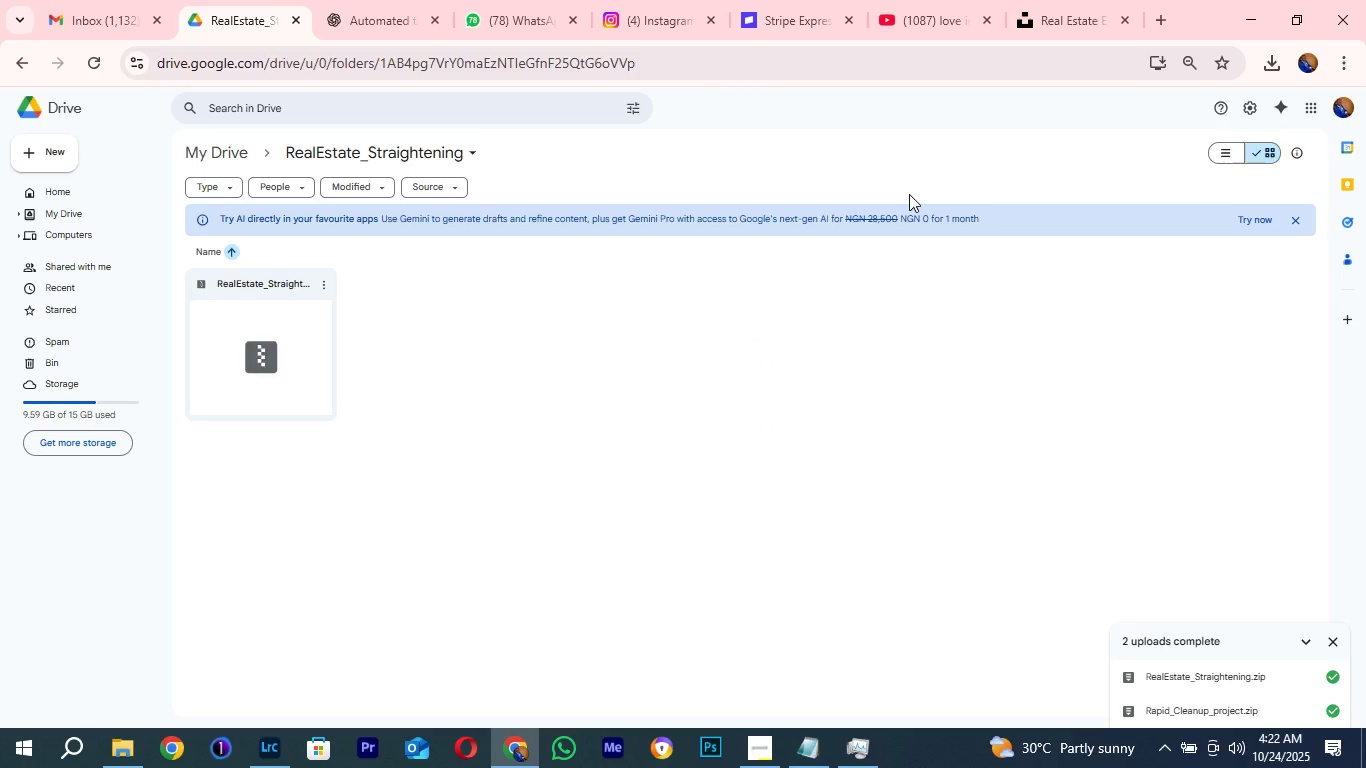 
wait(11.53)
 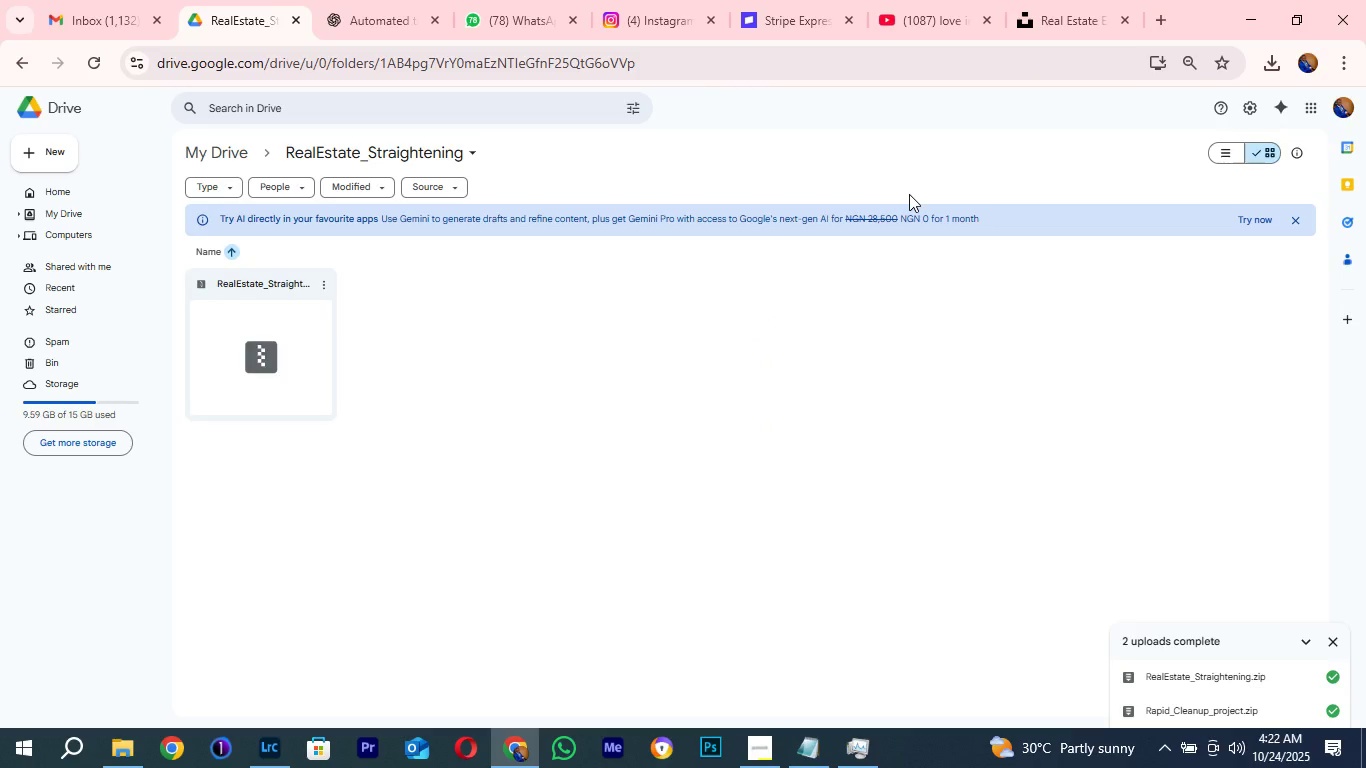 
left_click([323, 289])
 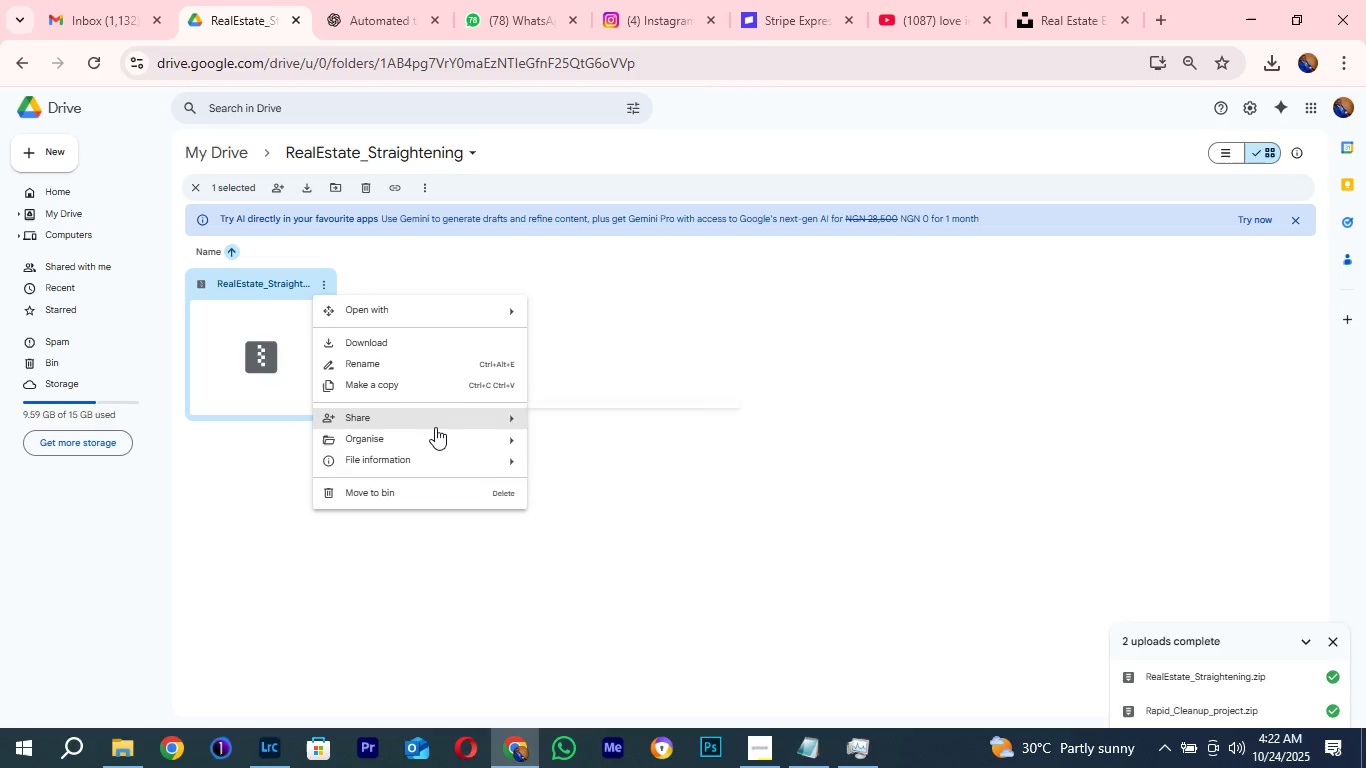 
left_click([376, 423])
 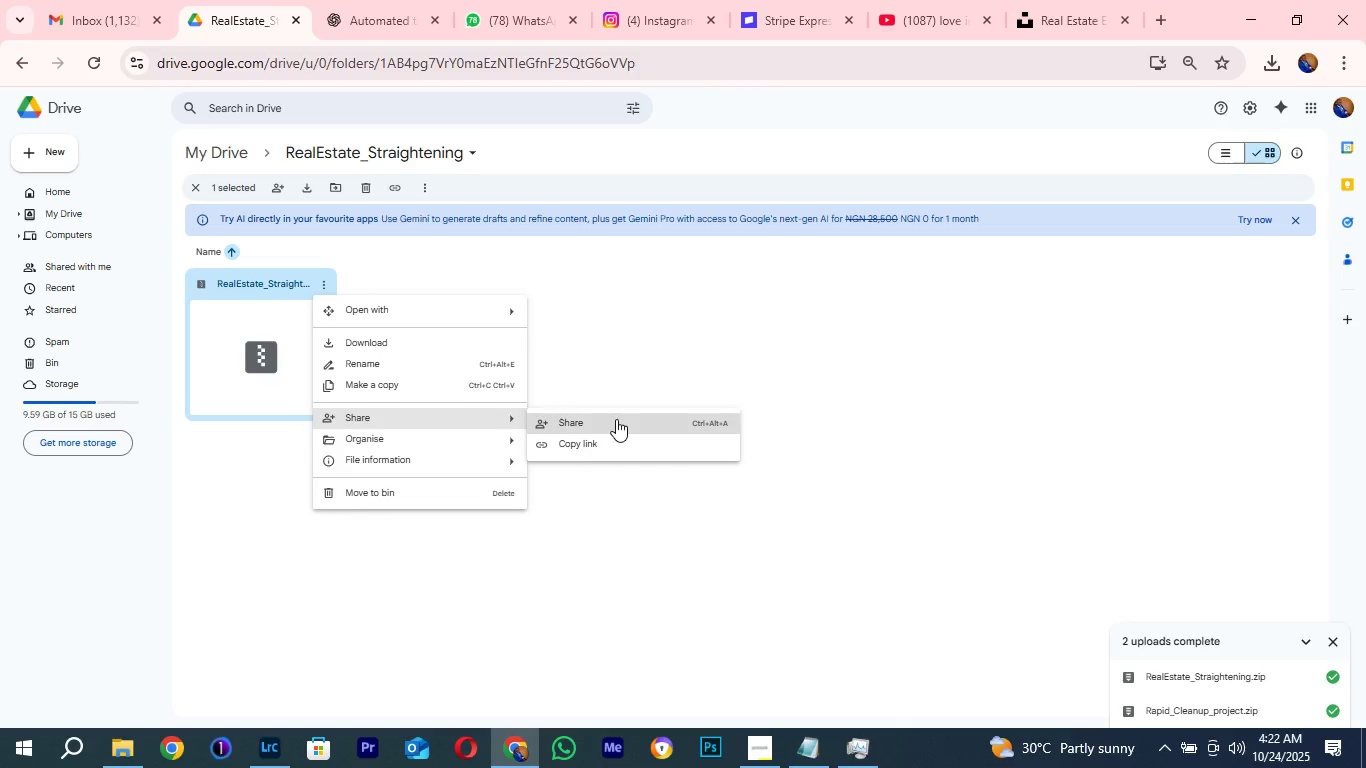 
left_click([616, 419])
 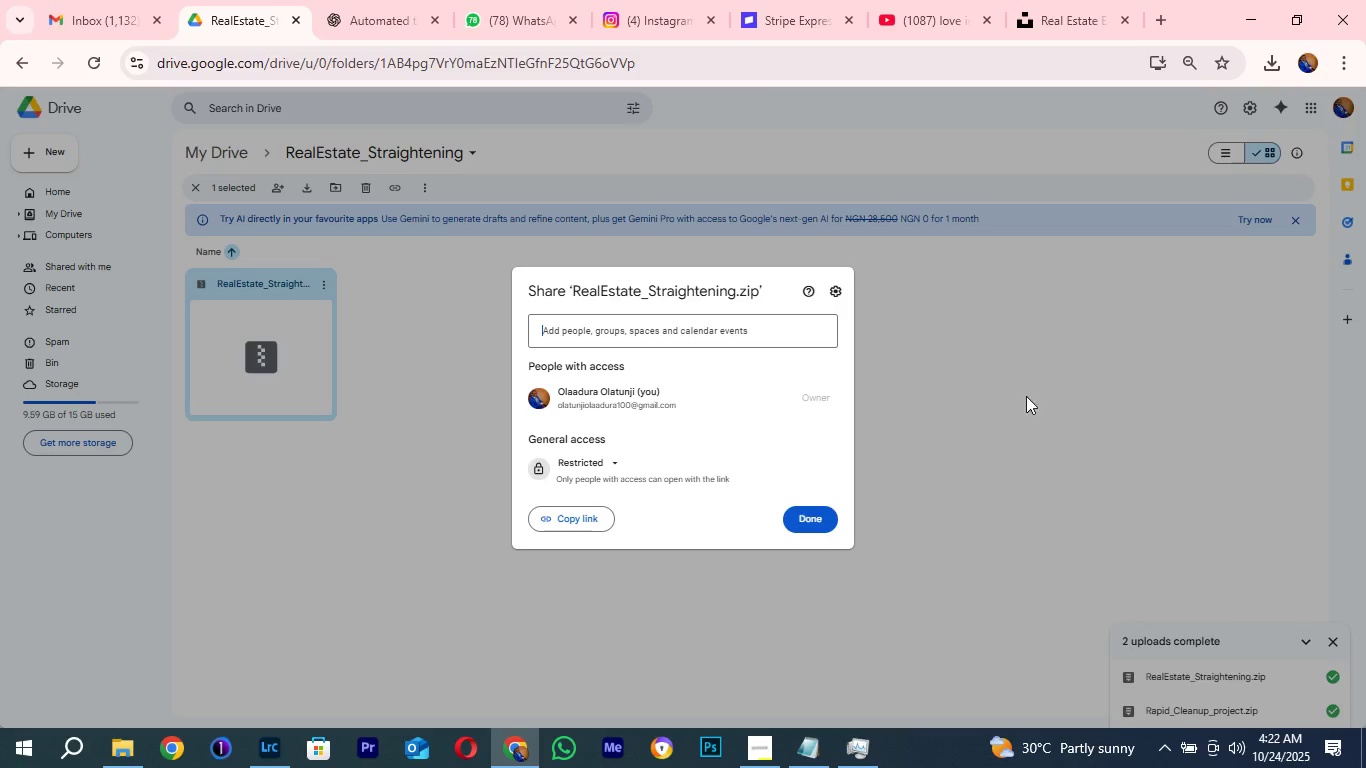 
wait(7.0)
 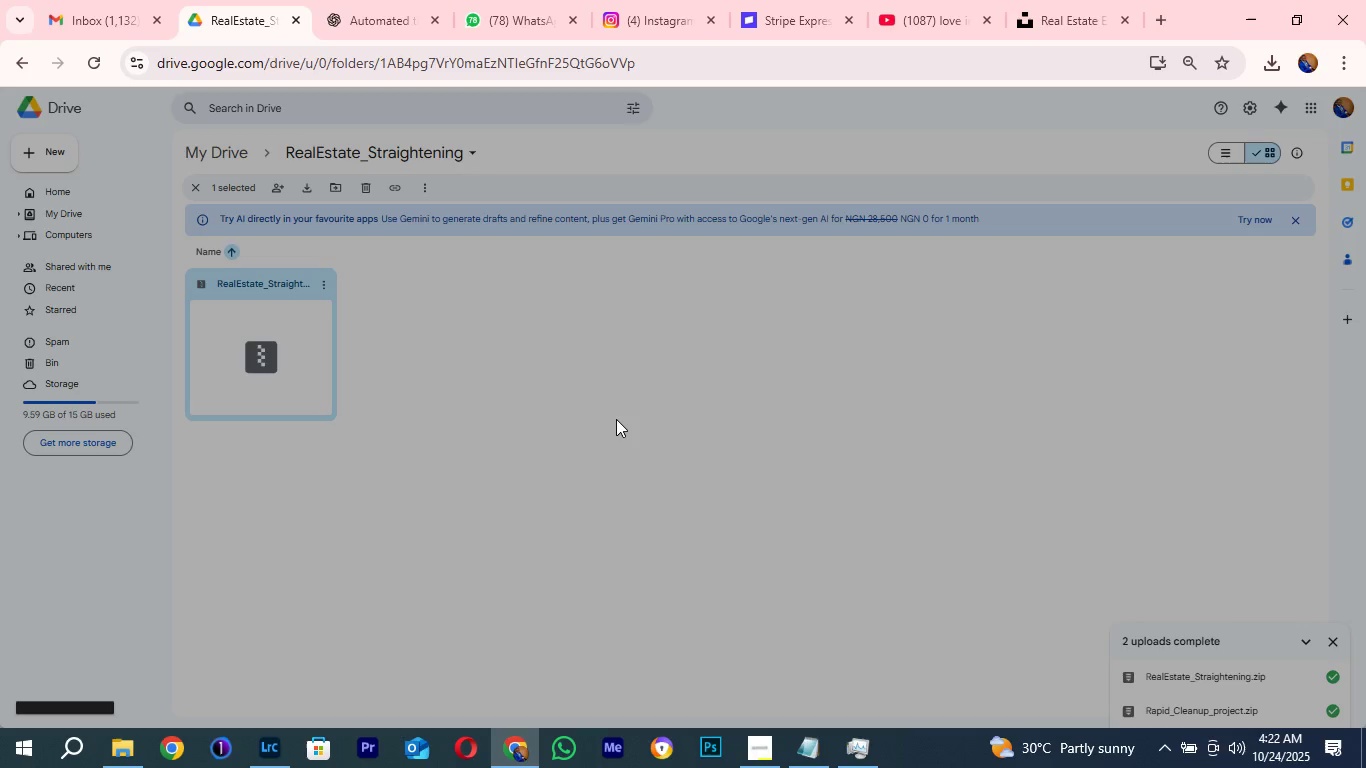 
left_click([606, 461])
 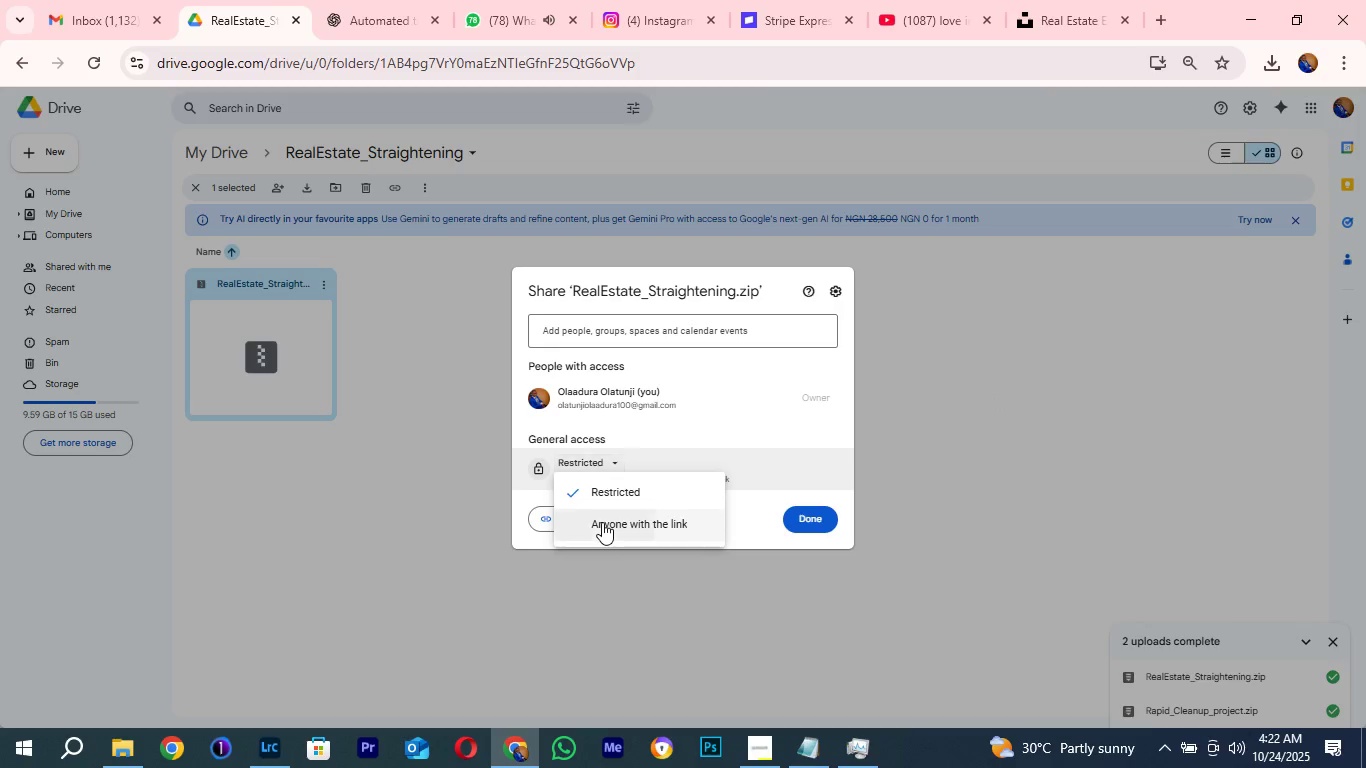 
left_click([602, 522])
 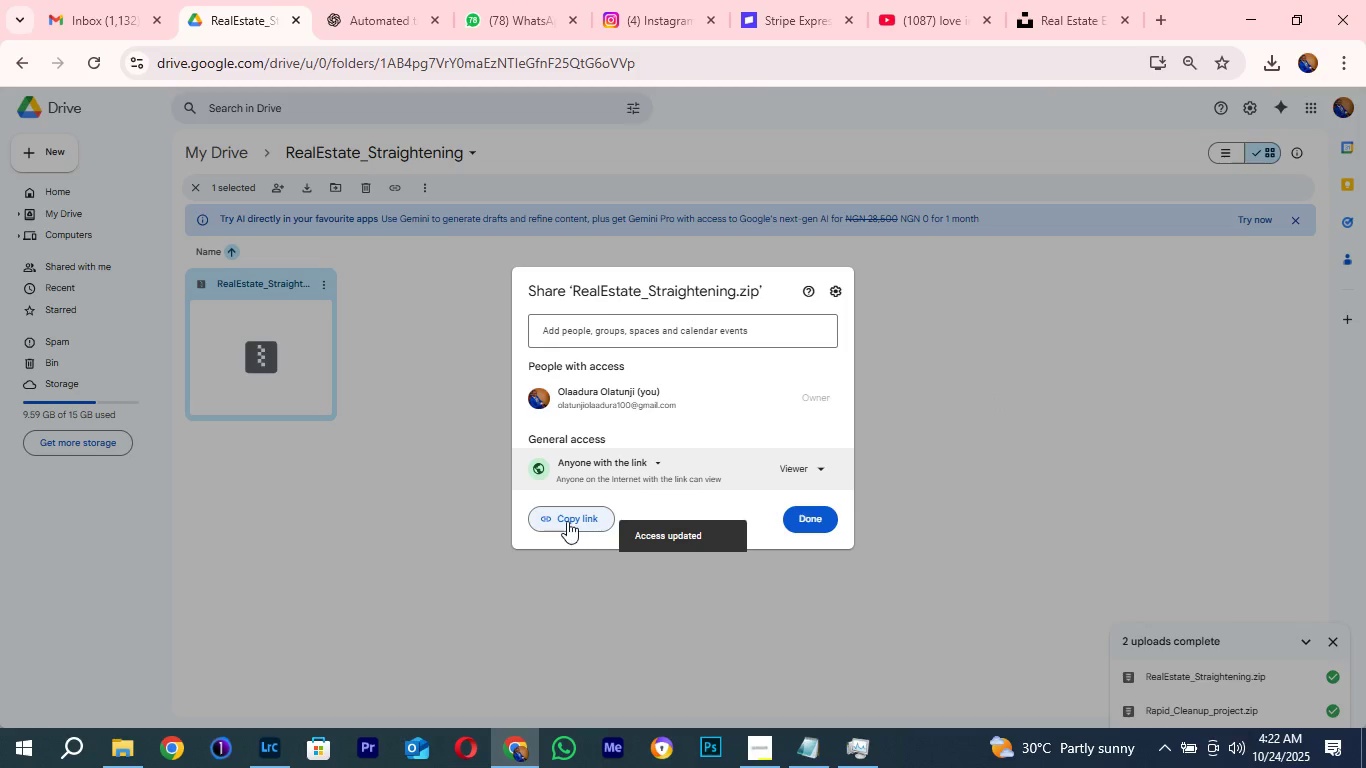 
double_click([566, 520])
 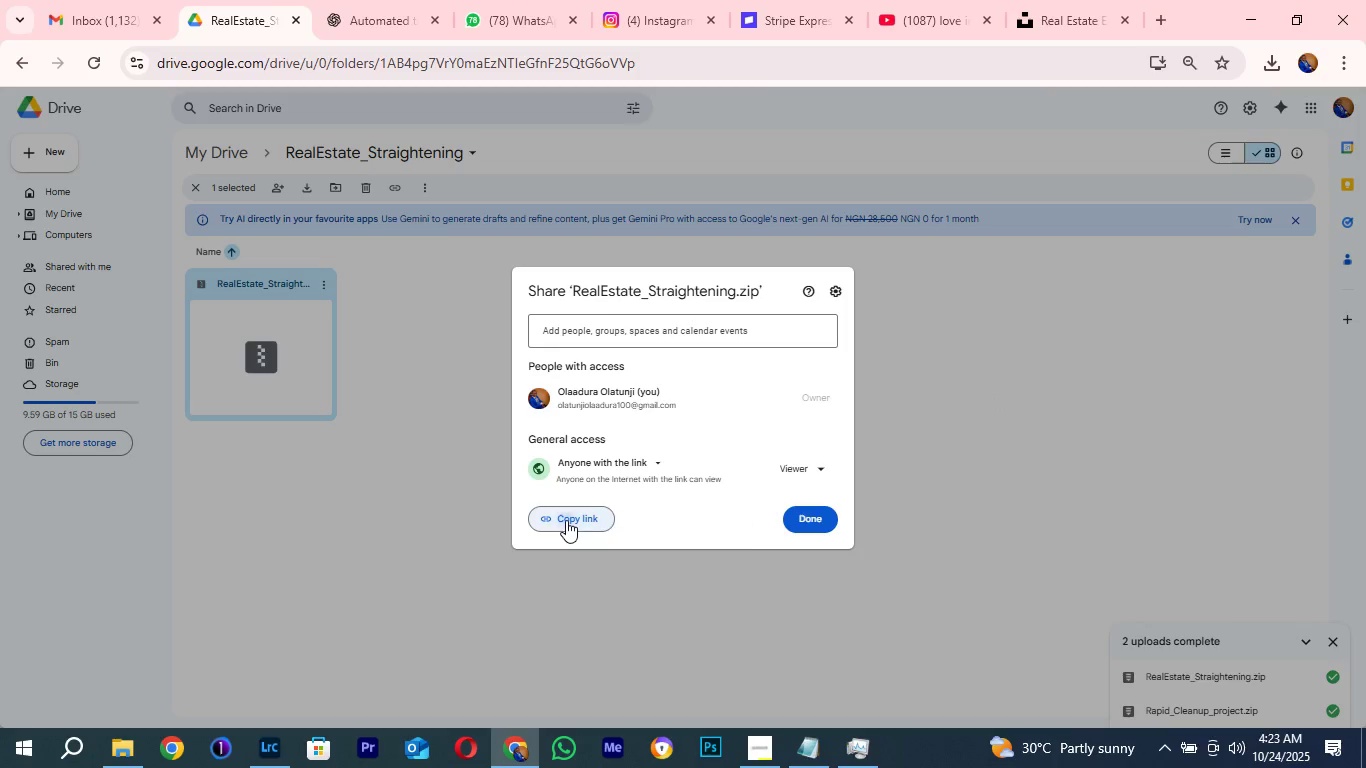 
triple_click([566, 520])
 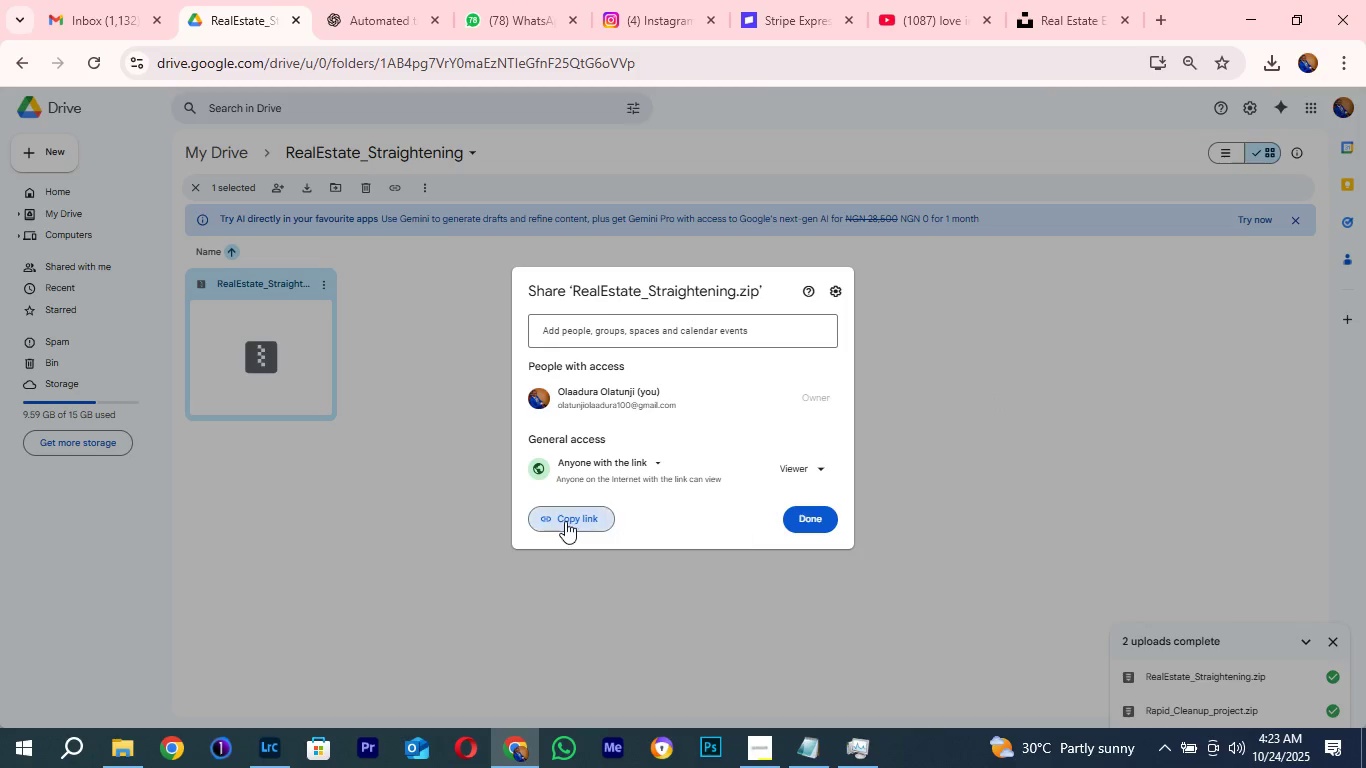 
triple_click([566, 520])
 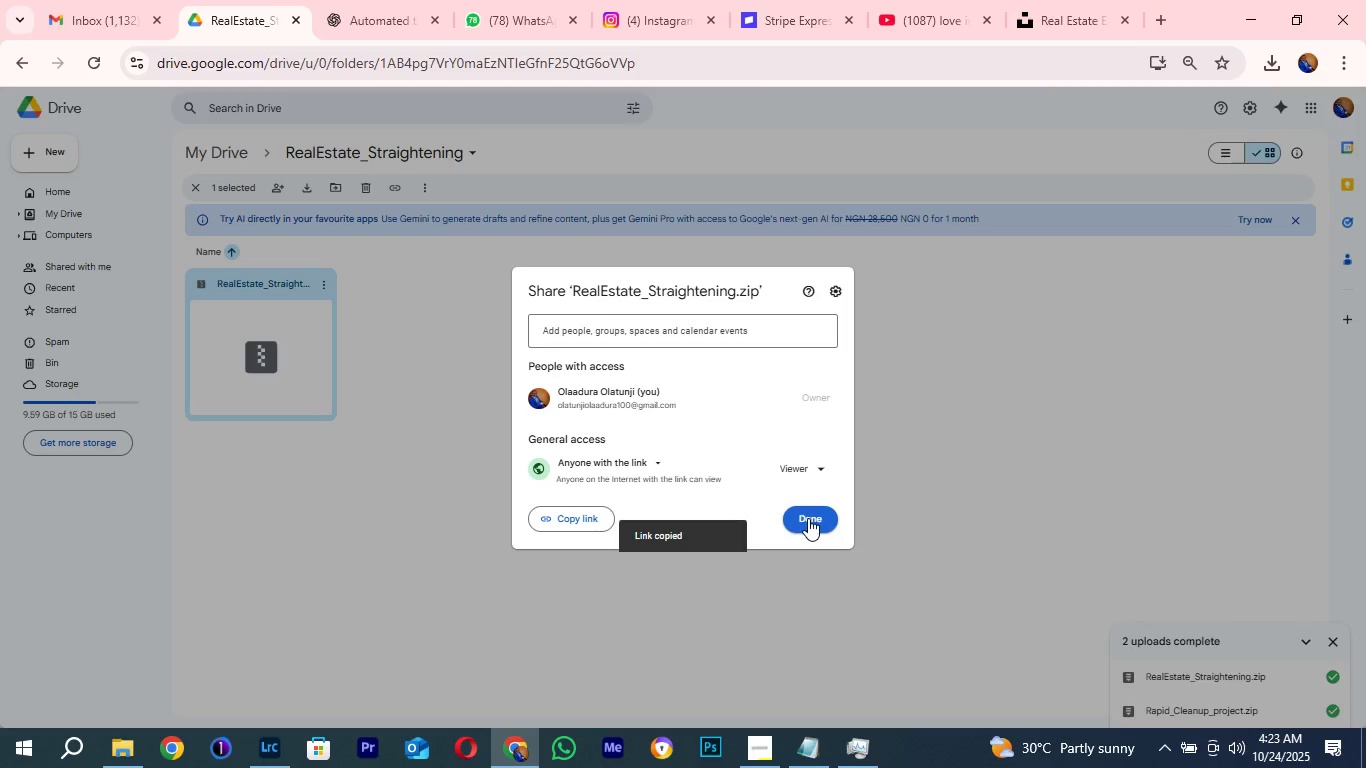 
left_click([808, 518])
 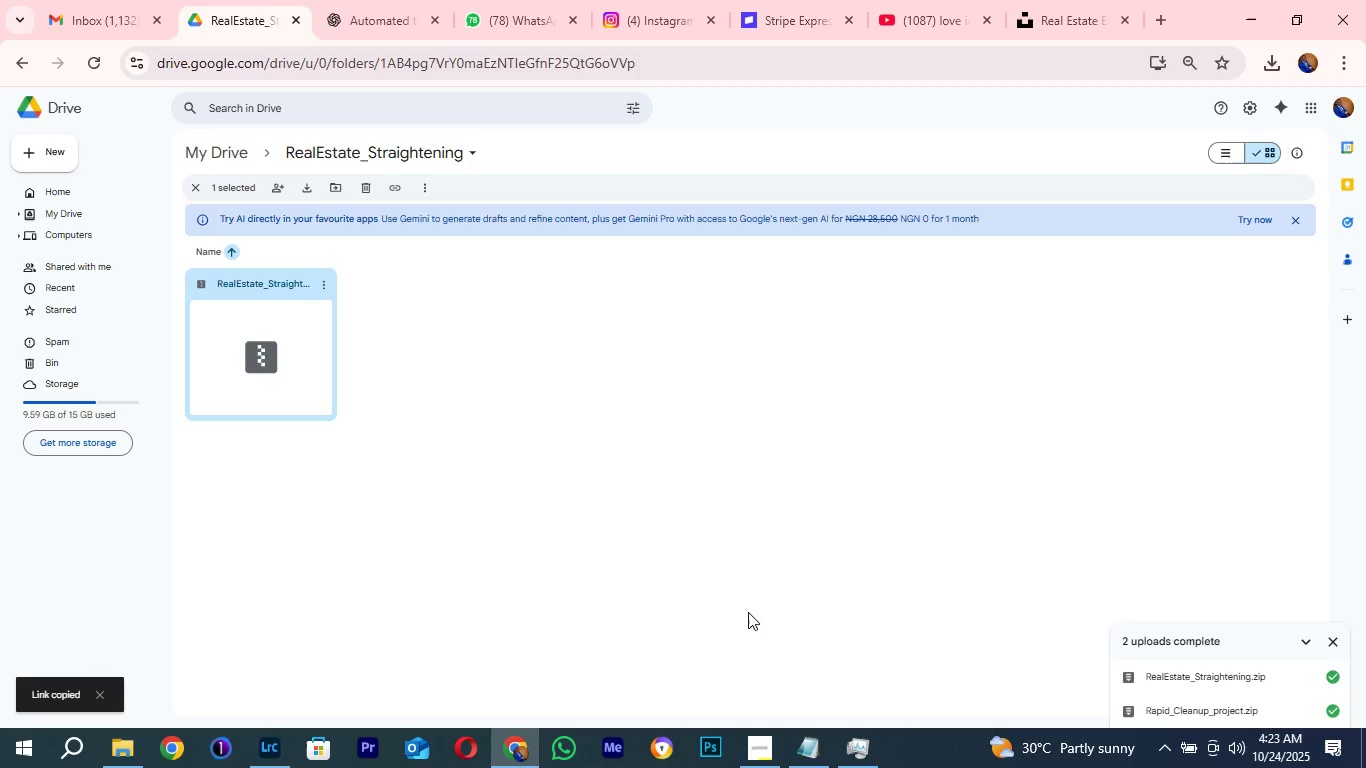 
left_click([767, 767])